 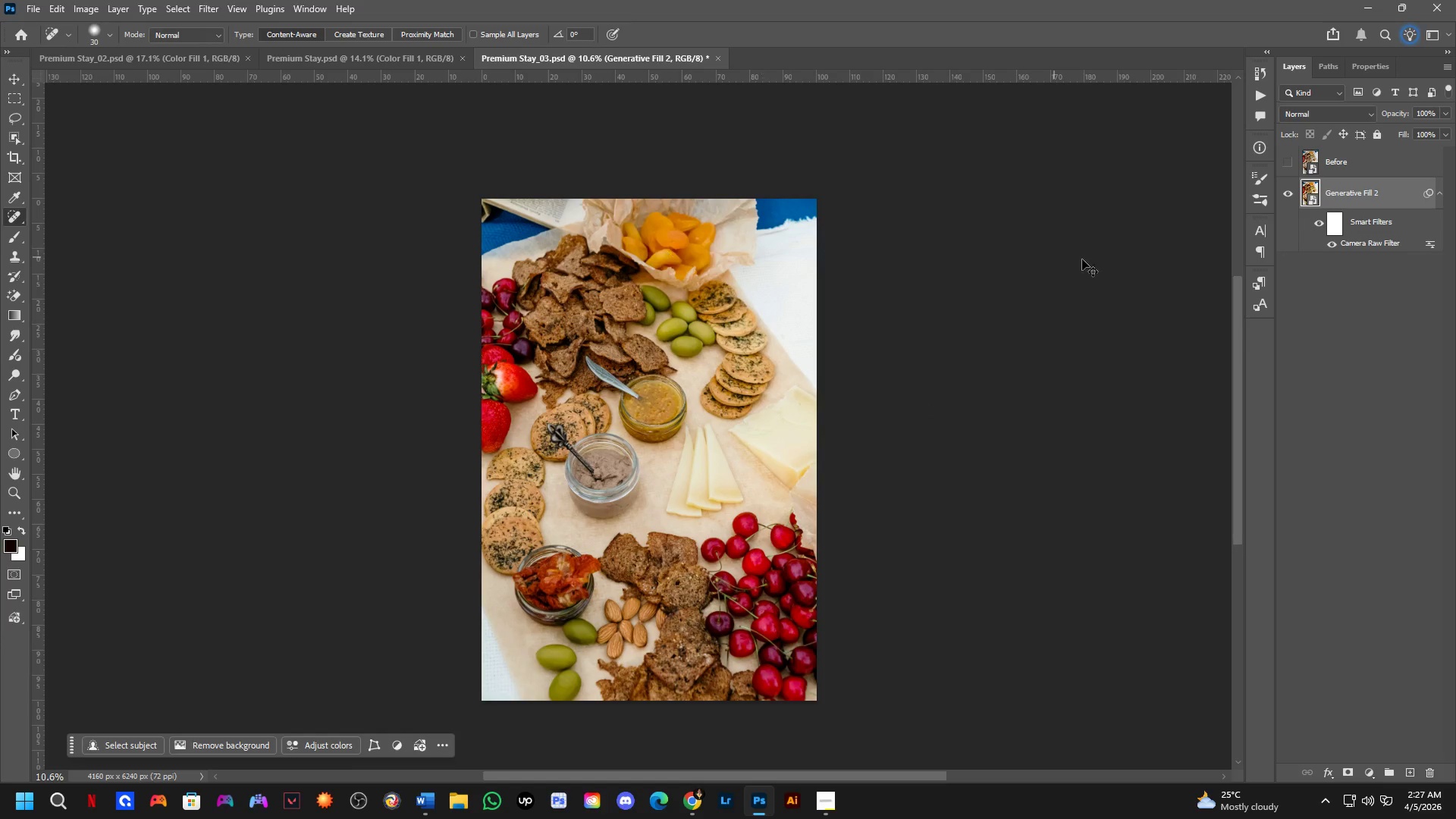 
key(Control+Tab)
 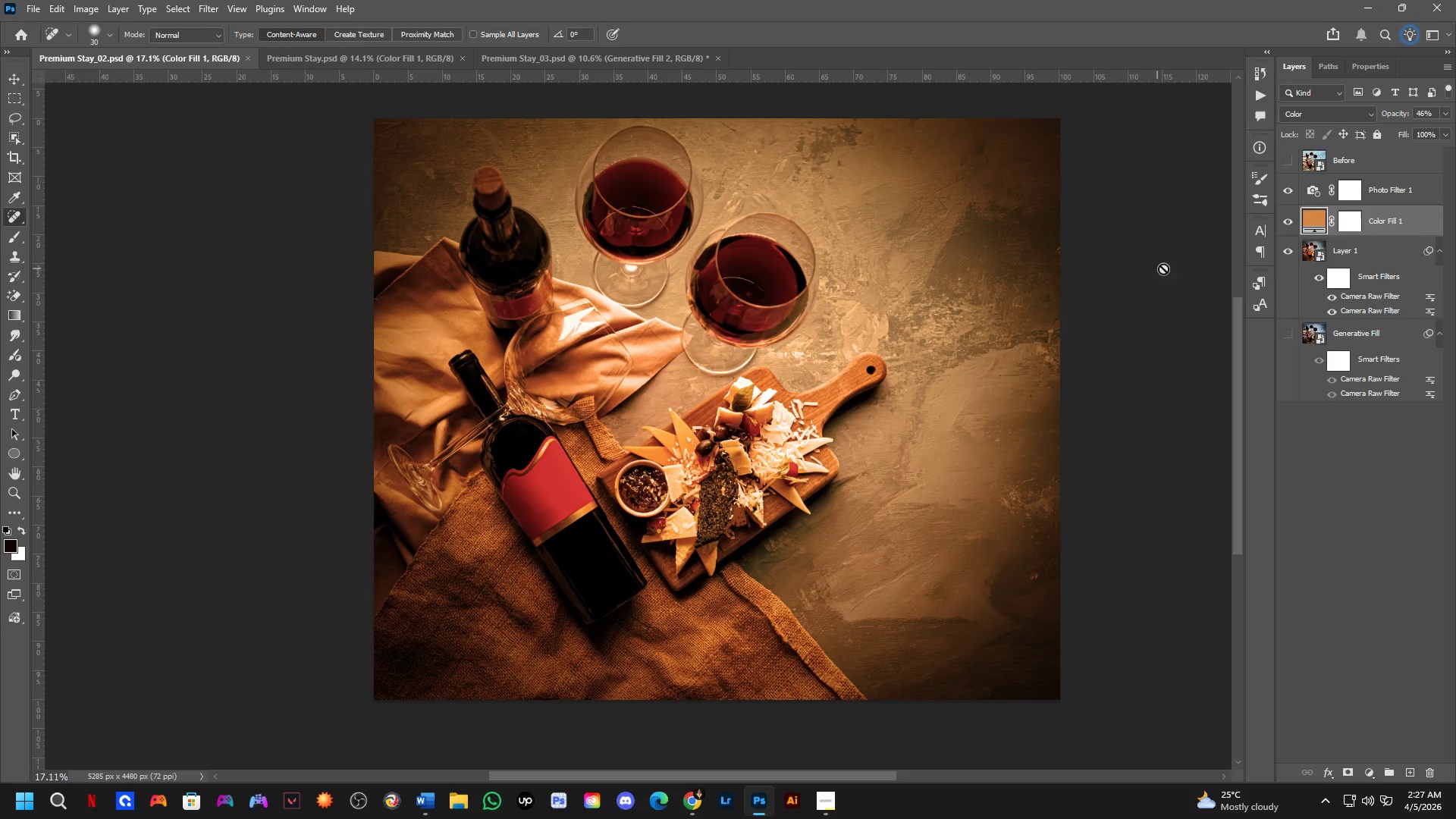 
key(Control+ControlLeft)
 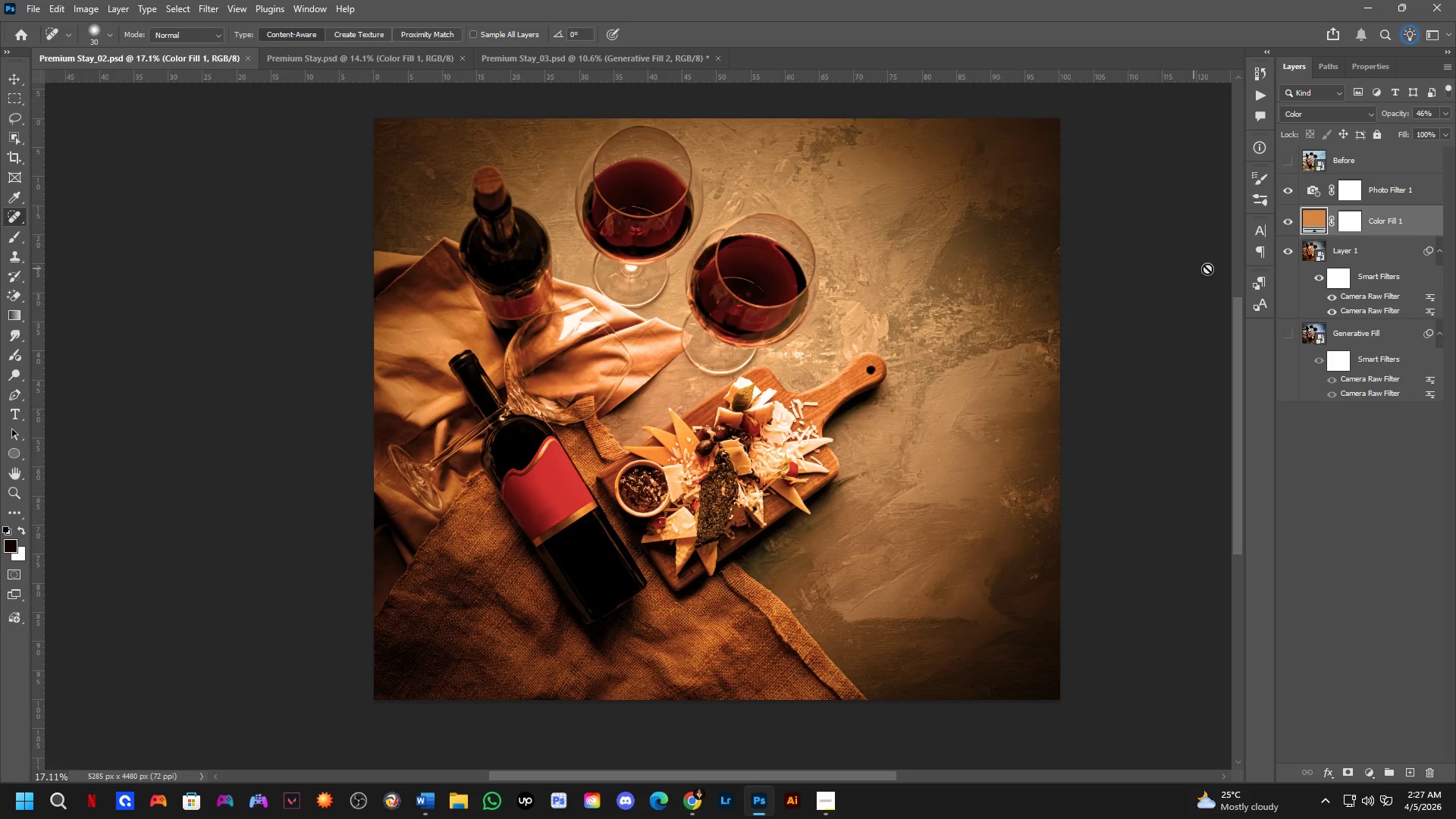 
key(Control+Tab)
 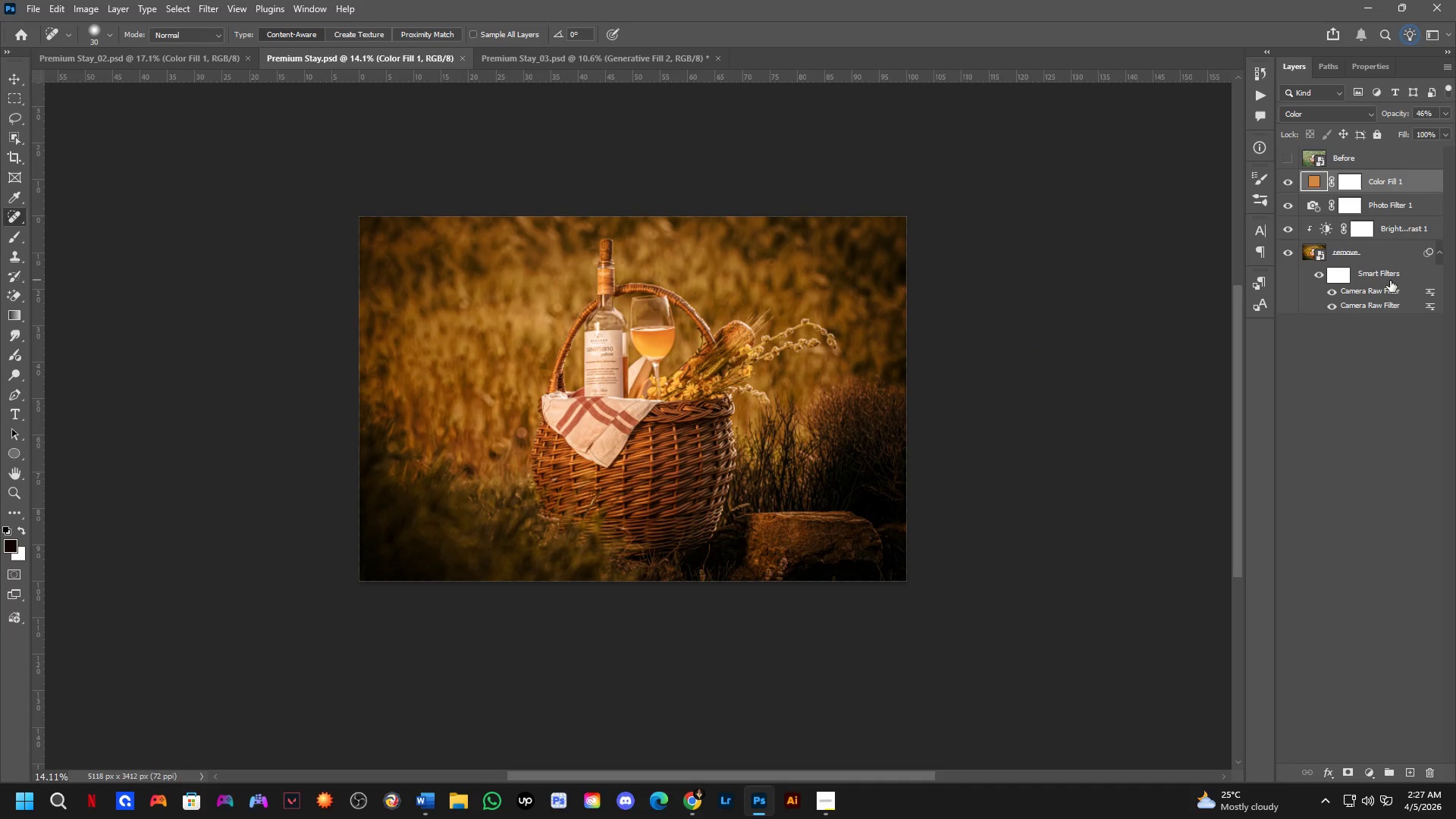 
left_click_drag(start_coordinate=[1399, 287], to_coordinate=[682, 461])
 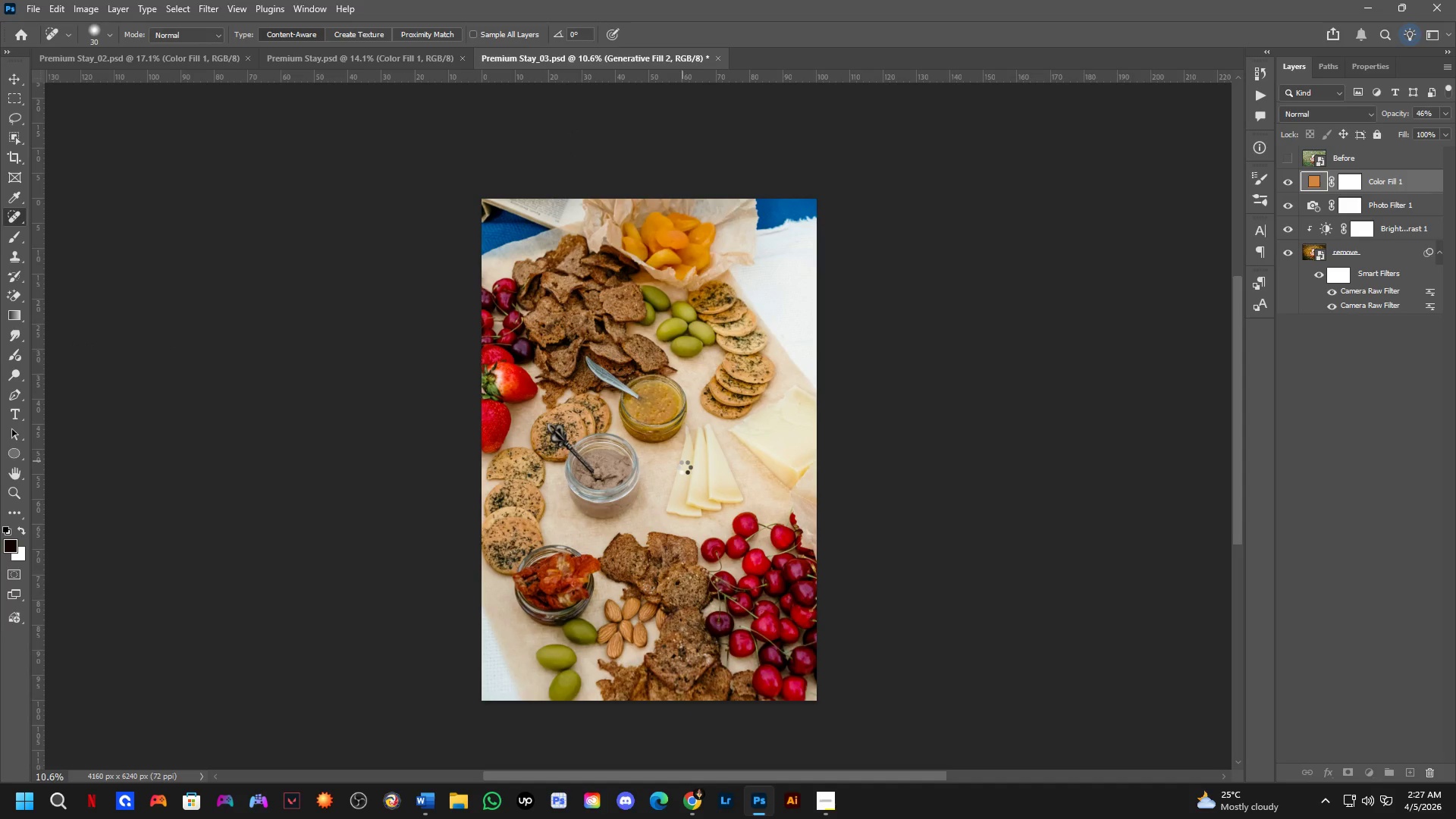 
hold_key(key=ShiftLeft, duration=0.64)
 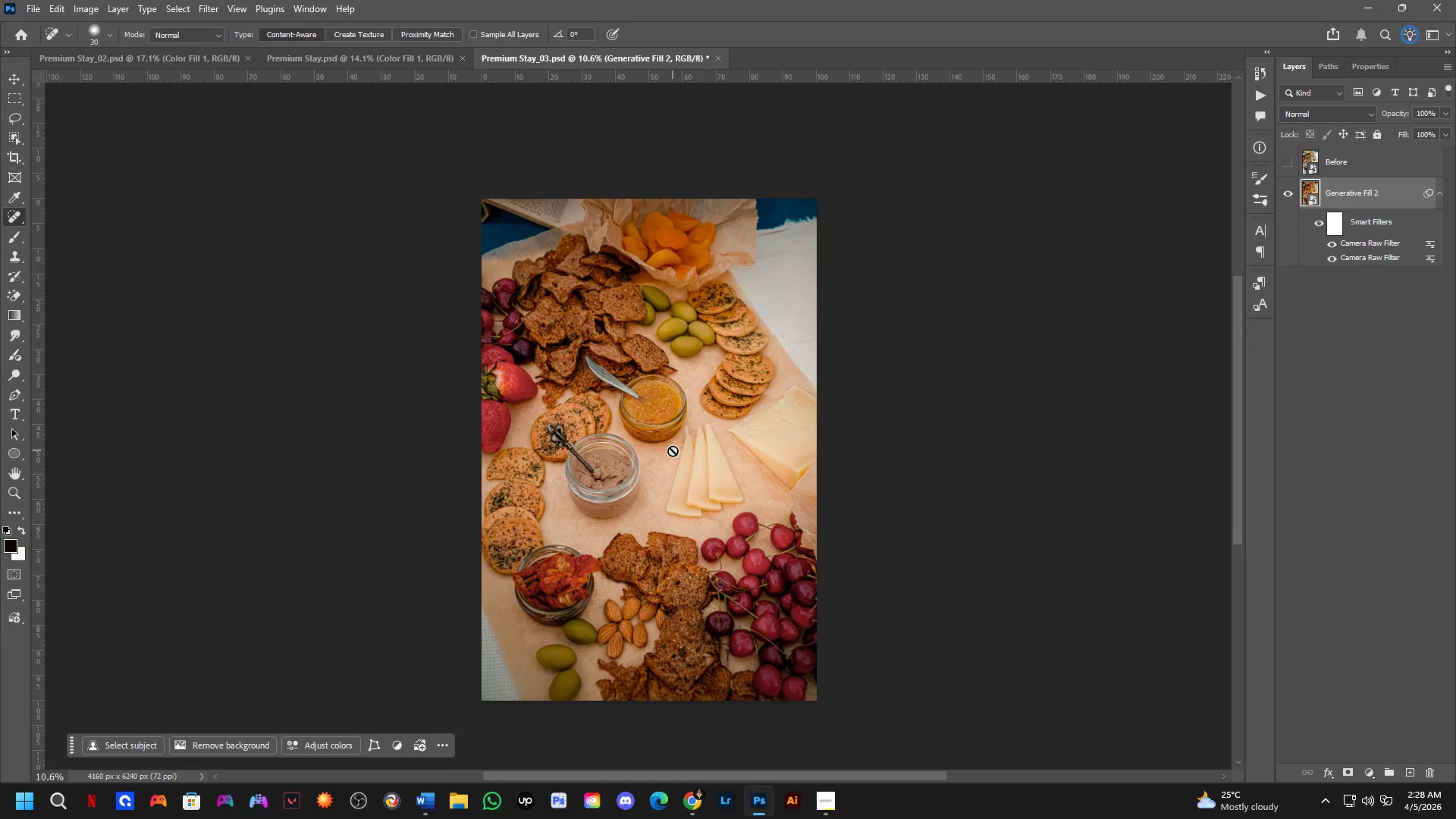 
wait(21.64)
 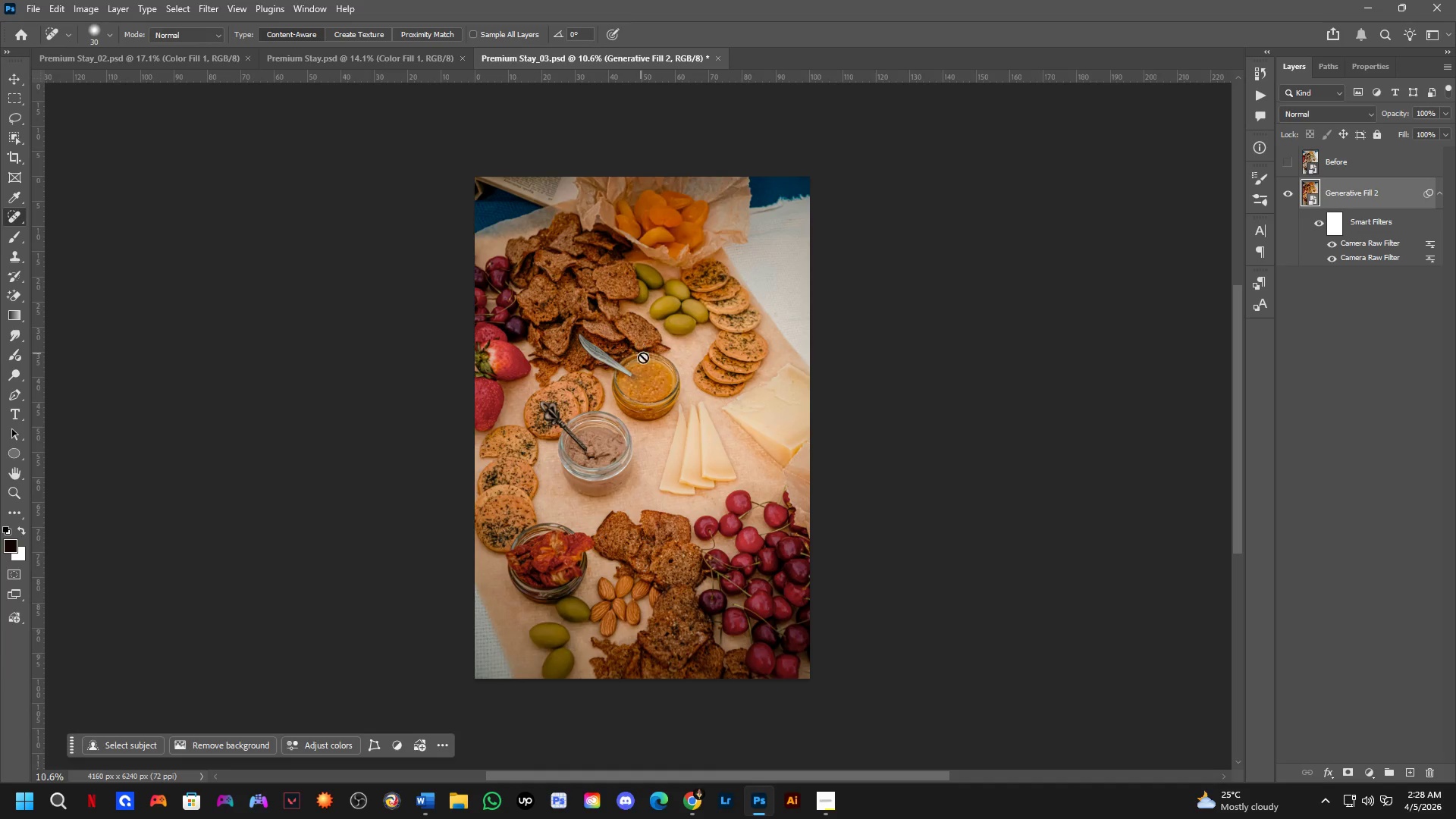 
hold_key(key=Space, duration=0.48)
 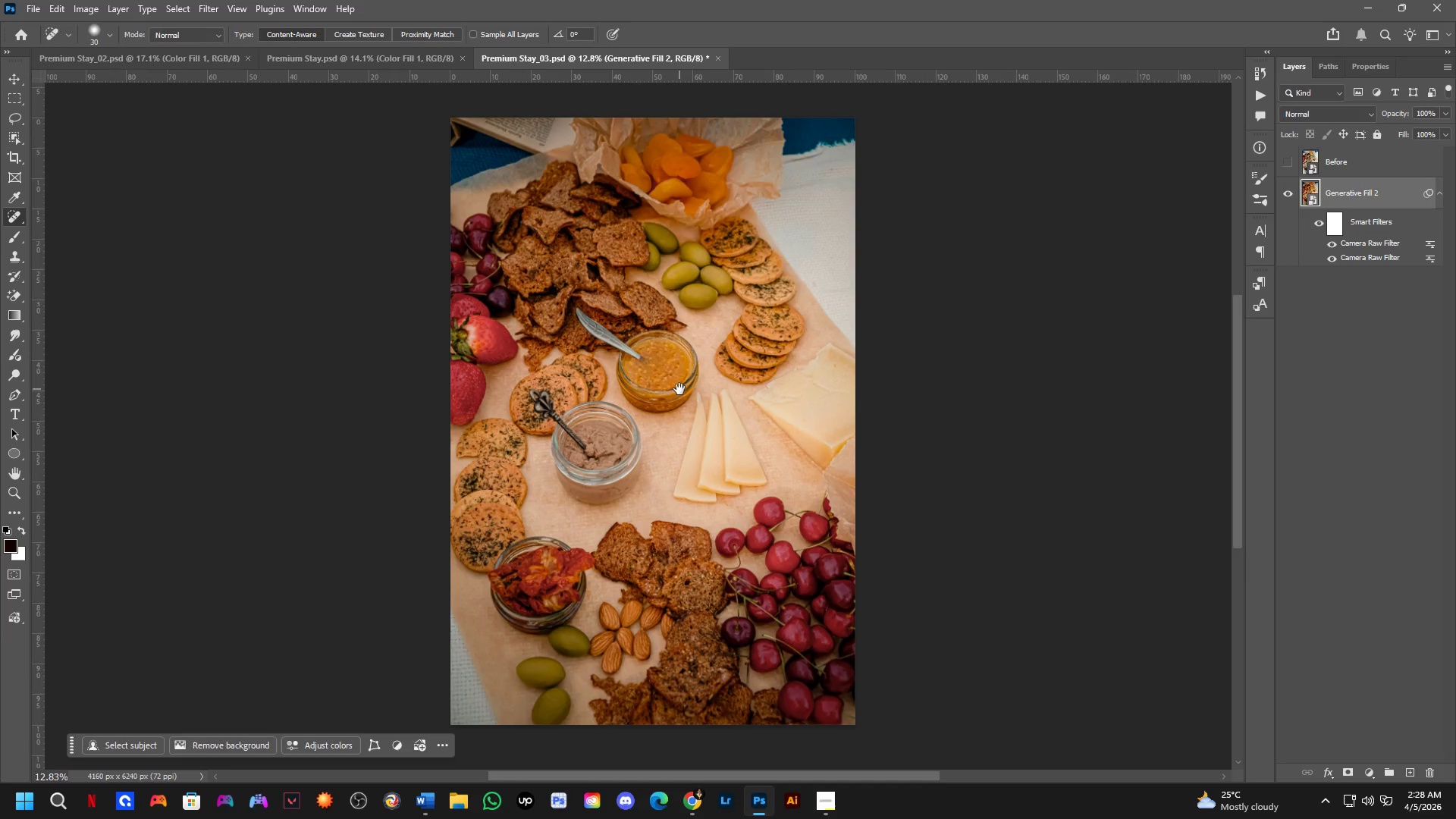 
left_click_drag(start_coordinate=[660, 399], to_coordinate=[672, 380])
 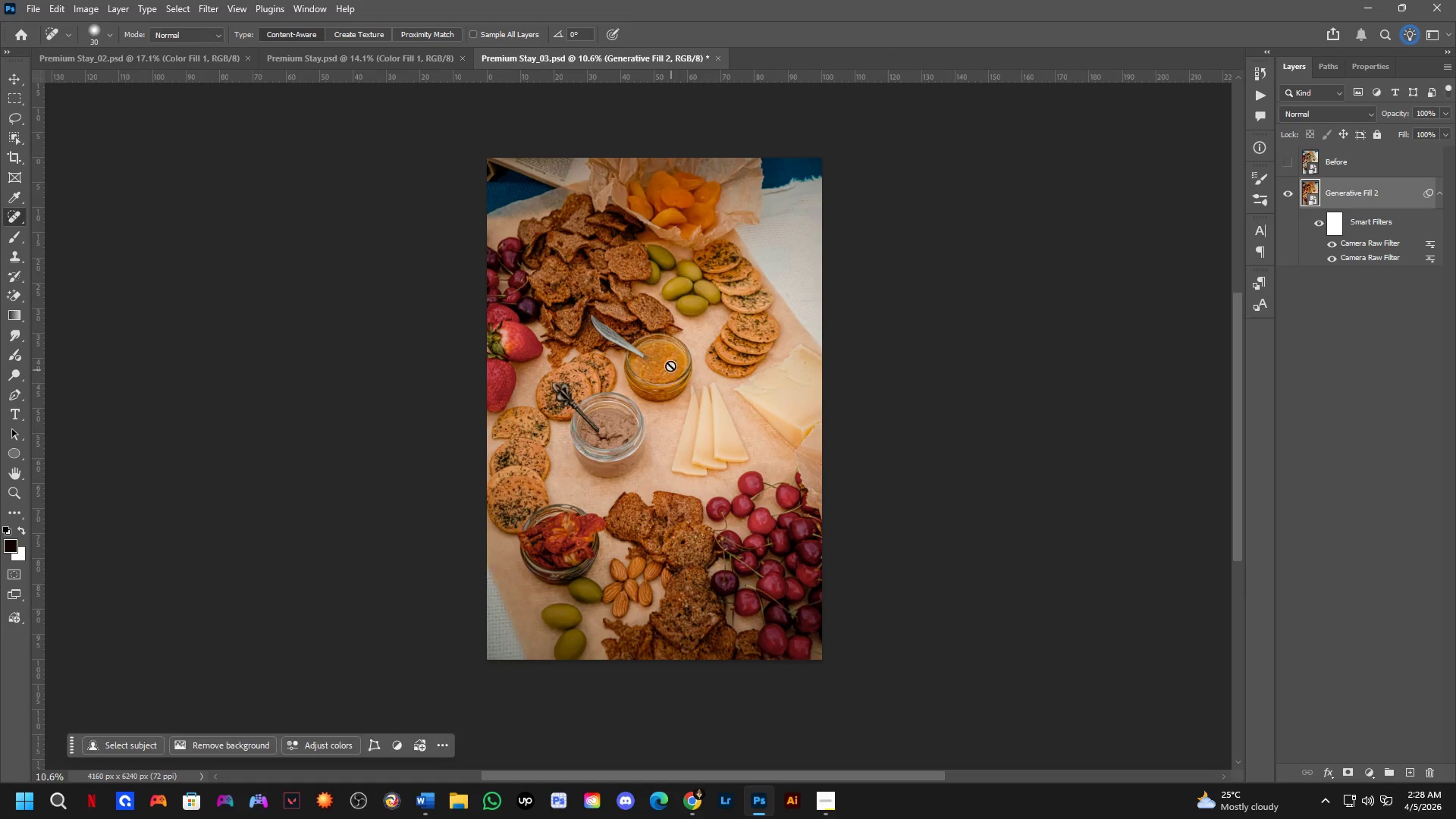 
scroll: coordinate [640, 349], scroll_direction: none, amount: 0.0
 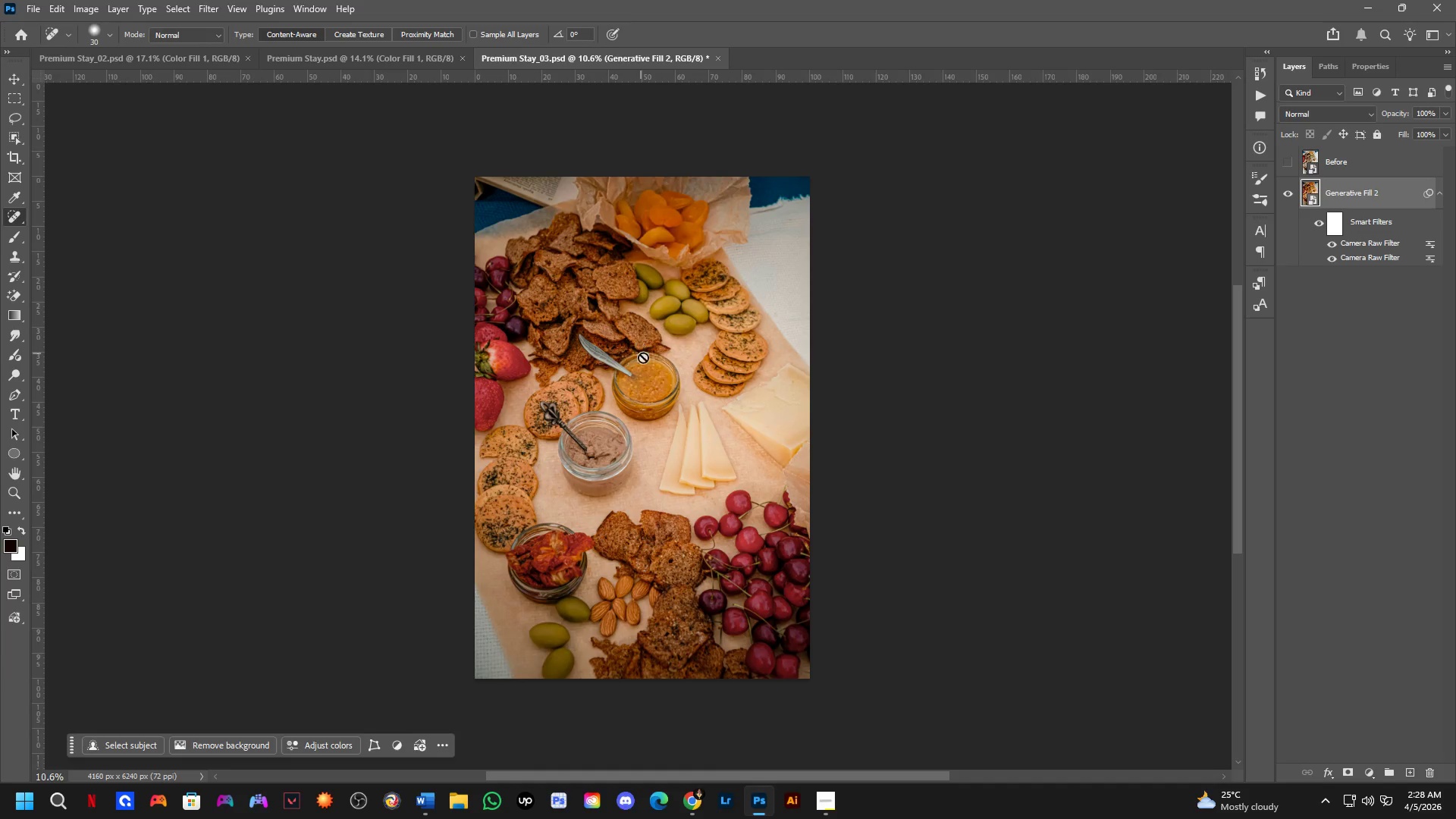 
hold_key(key=Space, duration=0.48)
 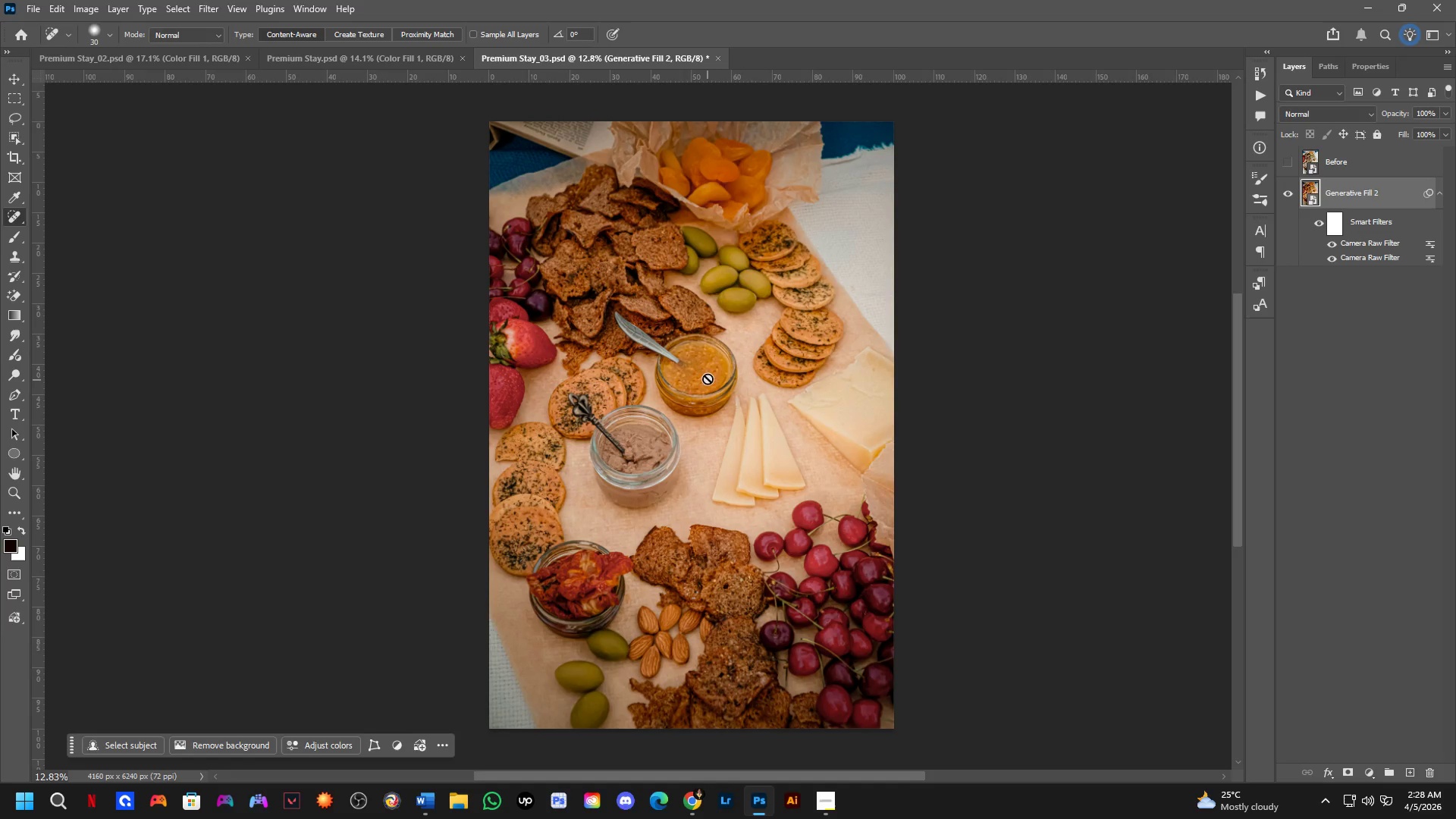 
left_click_drag(start_coordinate=[679, 389], to_coordinate=[718, 393])
 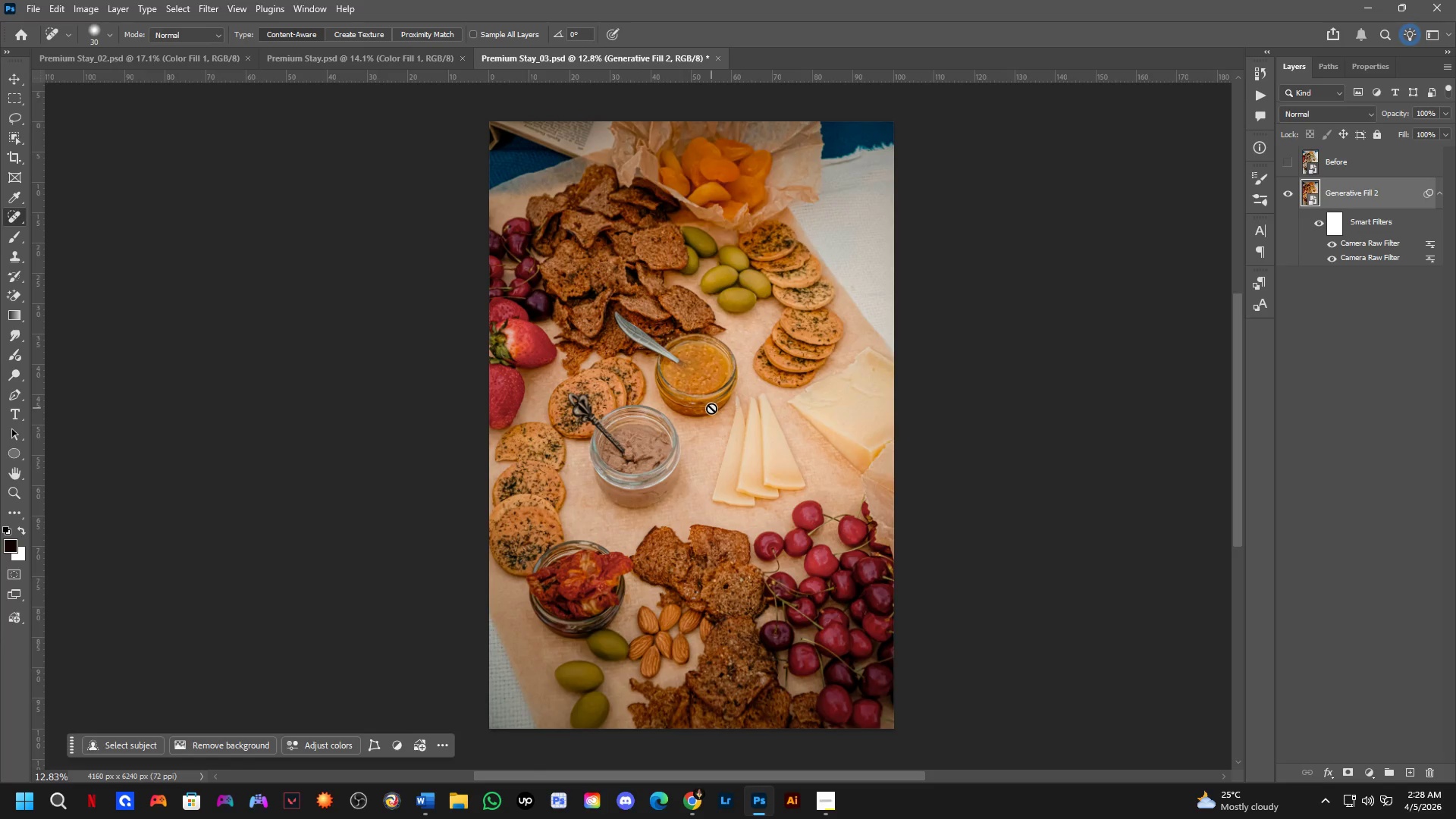 
scroll: coordinate [710, 402], scroll_direction: up, amount: 3.0
 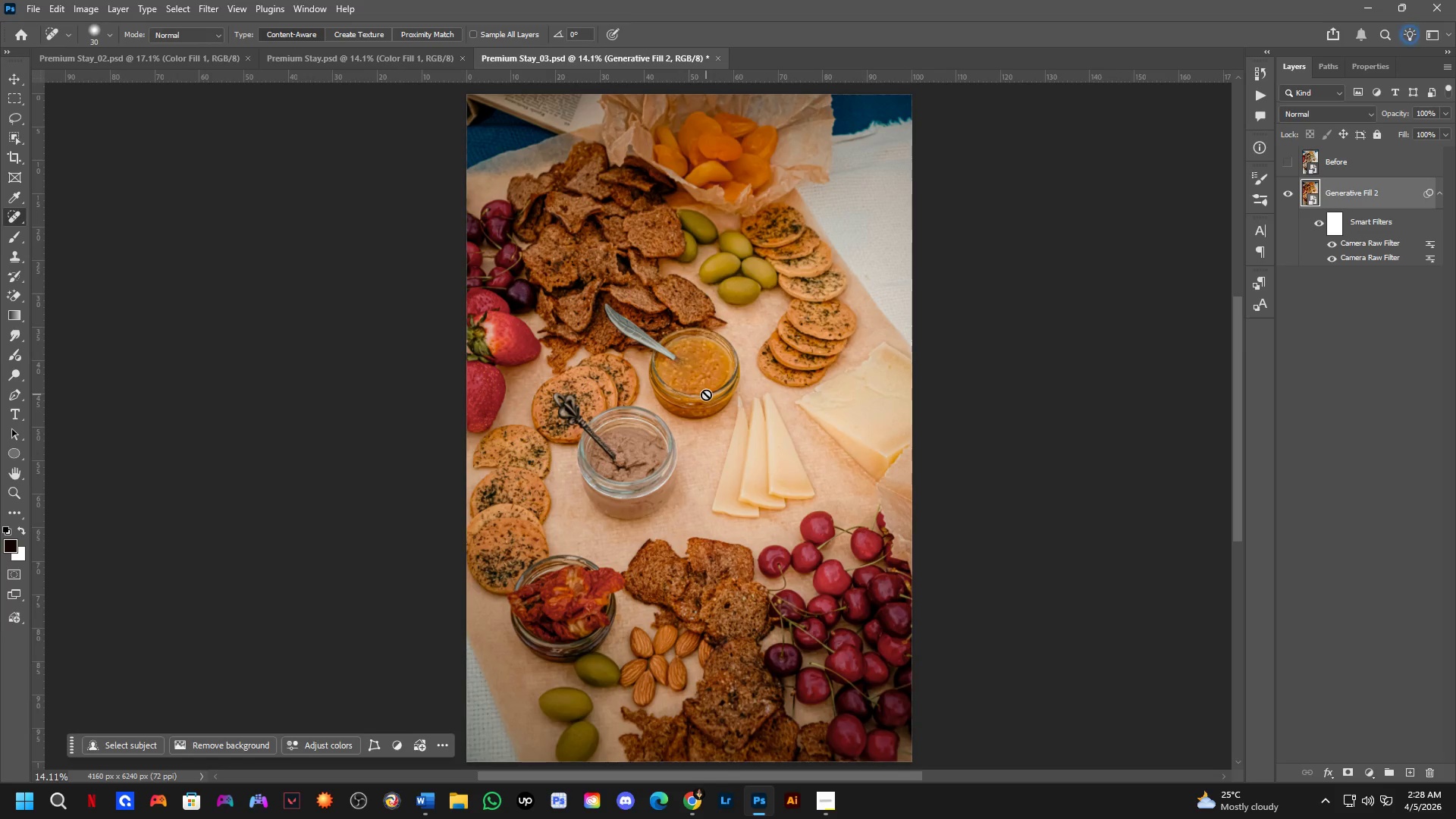 
hold_key(key=Space, duration=0.8)
 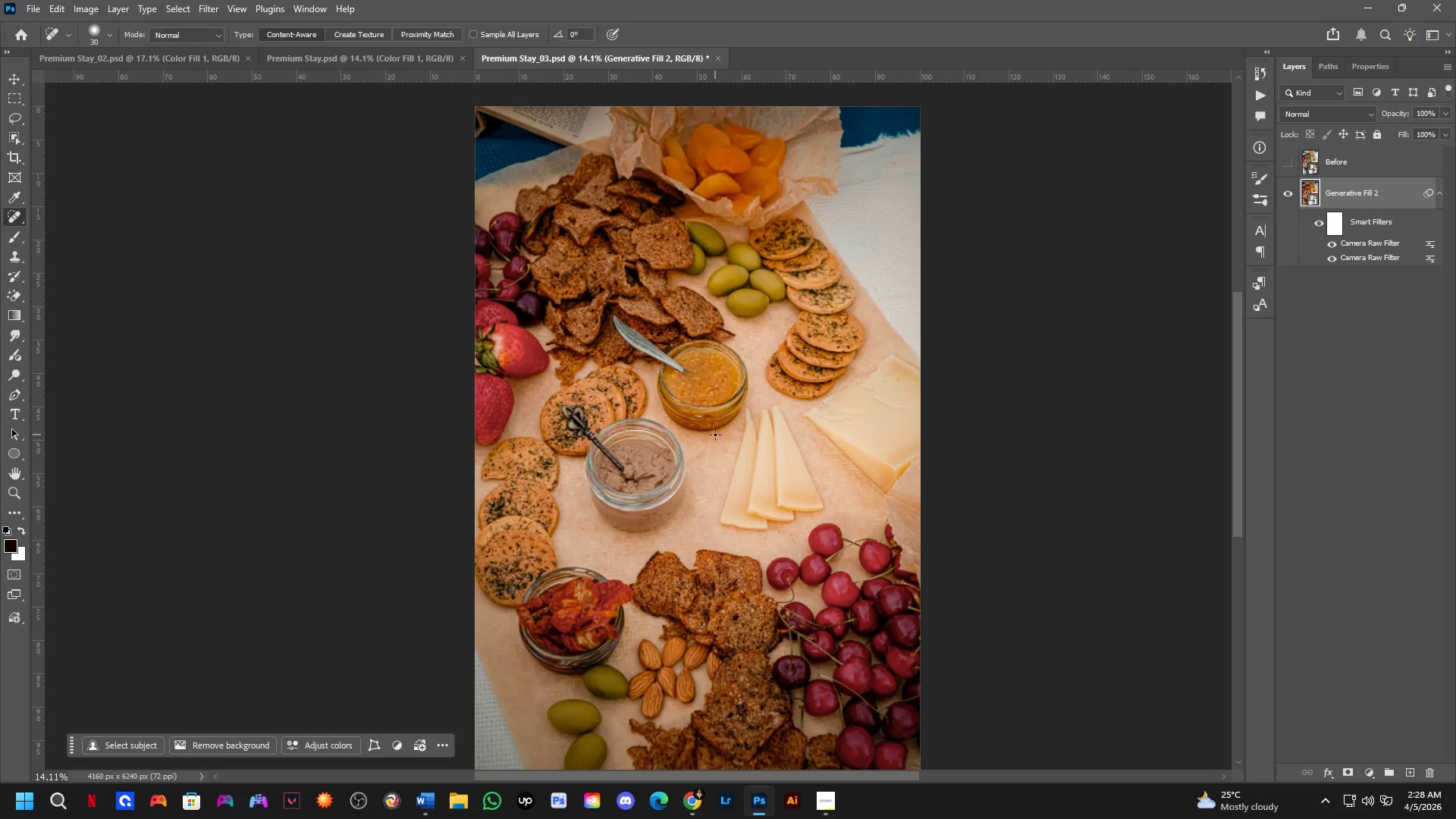 
left_click_drag(start_coordinate=[707, 419], to_coordinate=[715, 435])
 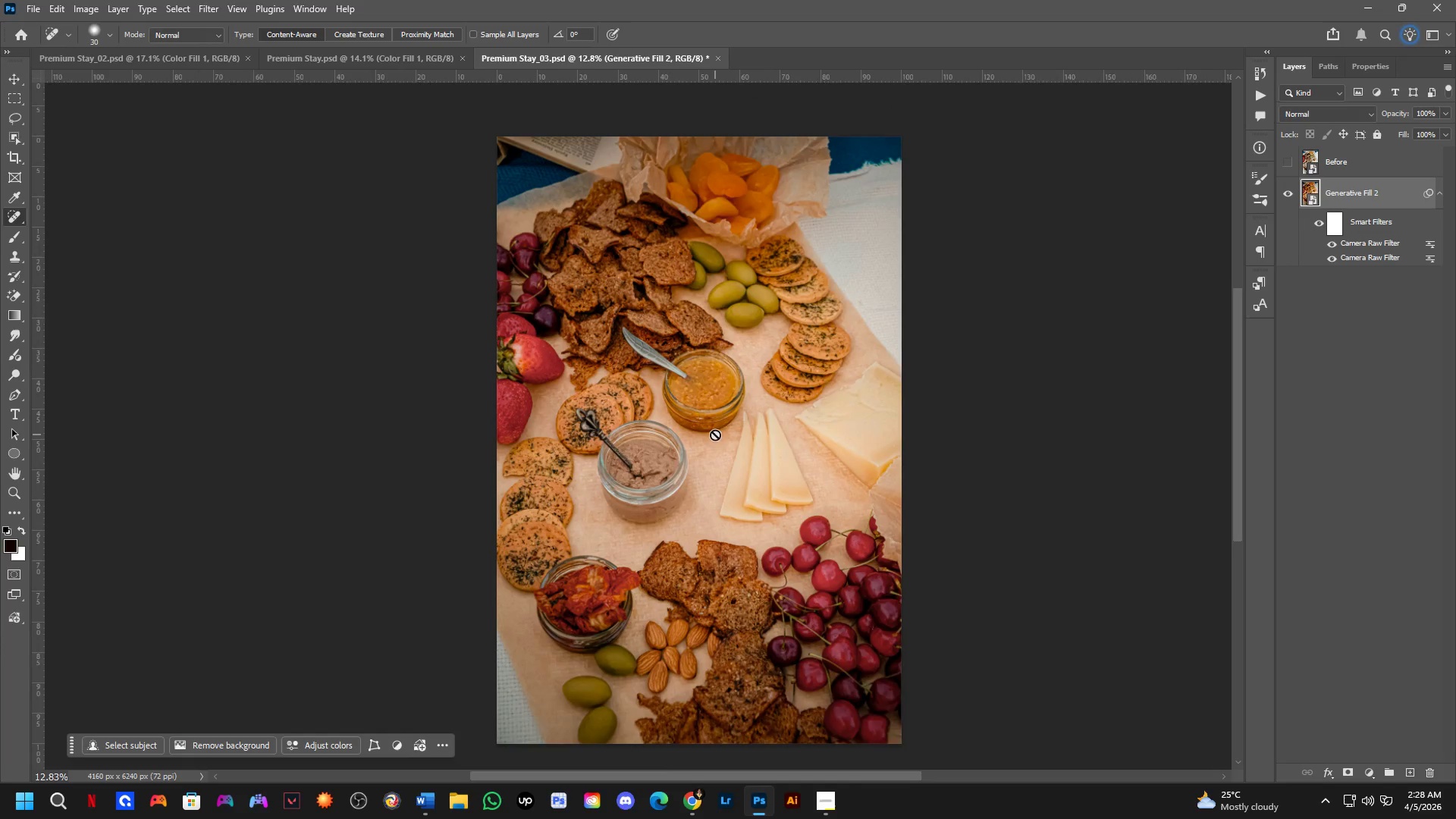 
scroll: coordinate [706, 394], scroll_direction: down, amount: 1.0
 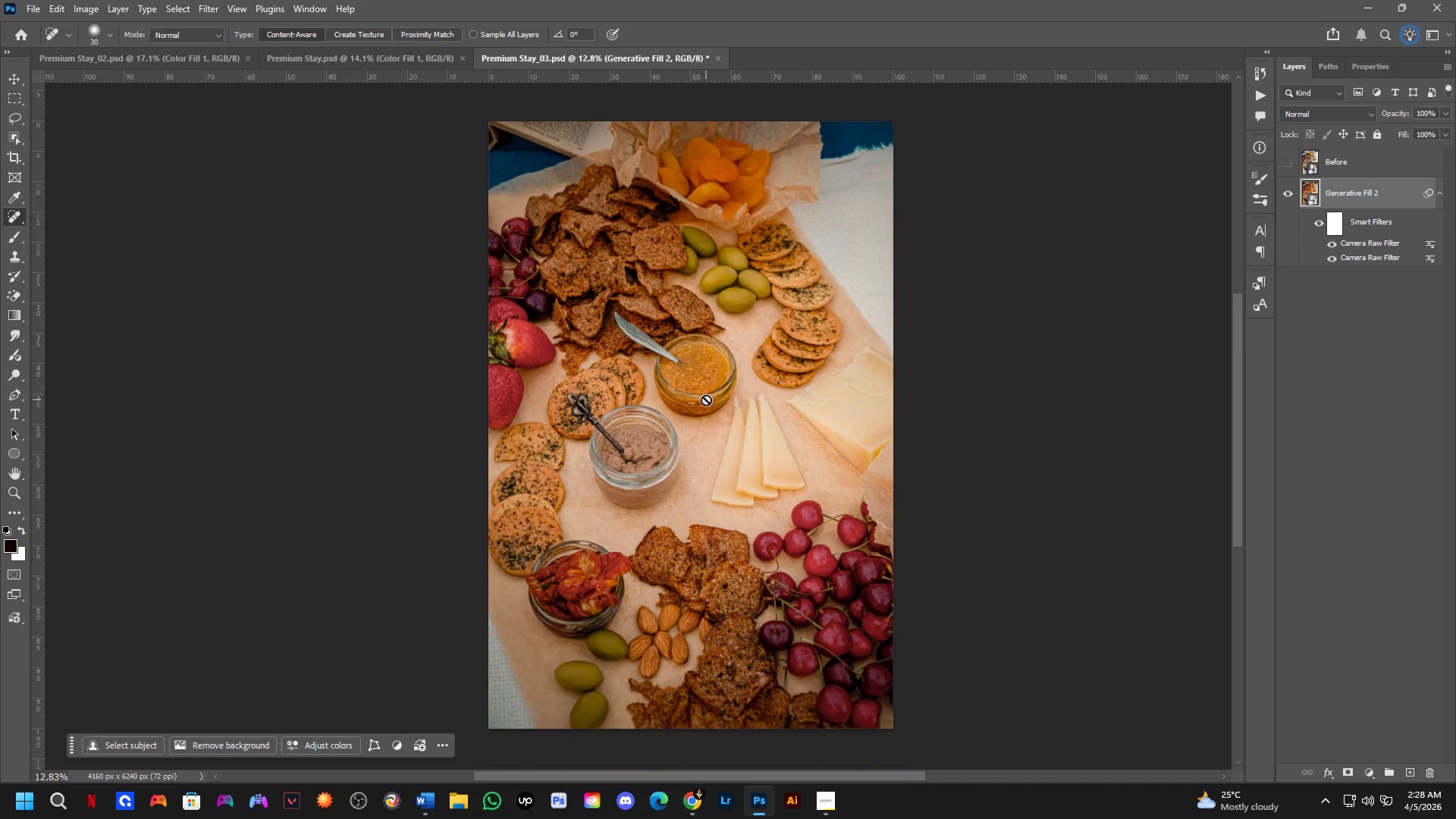 
hold_key(key=Space, duration=0.78)
 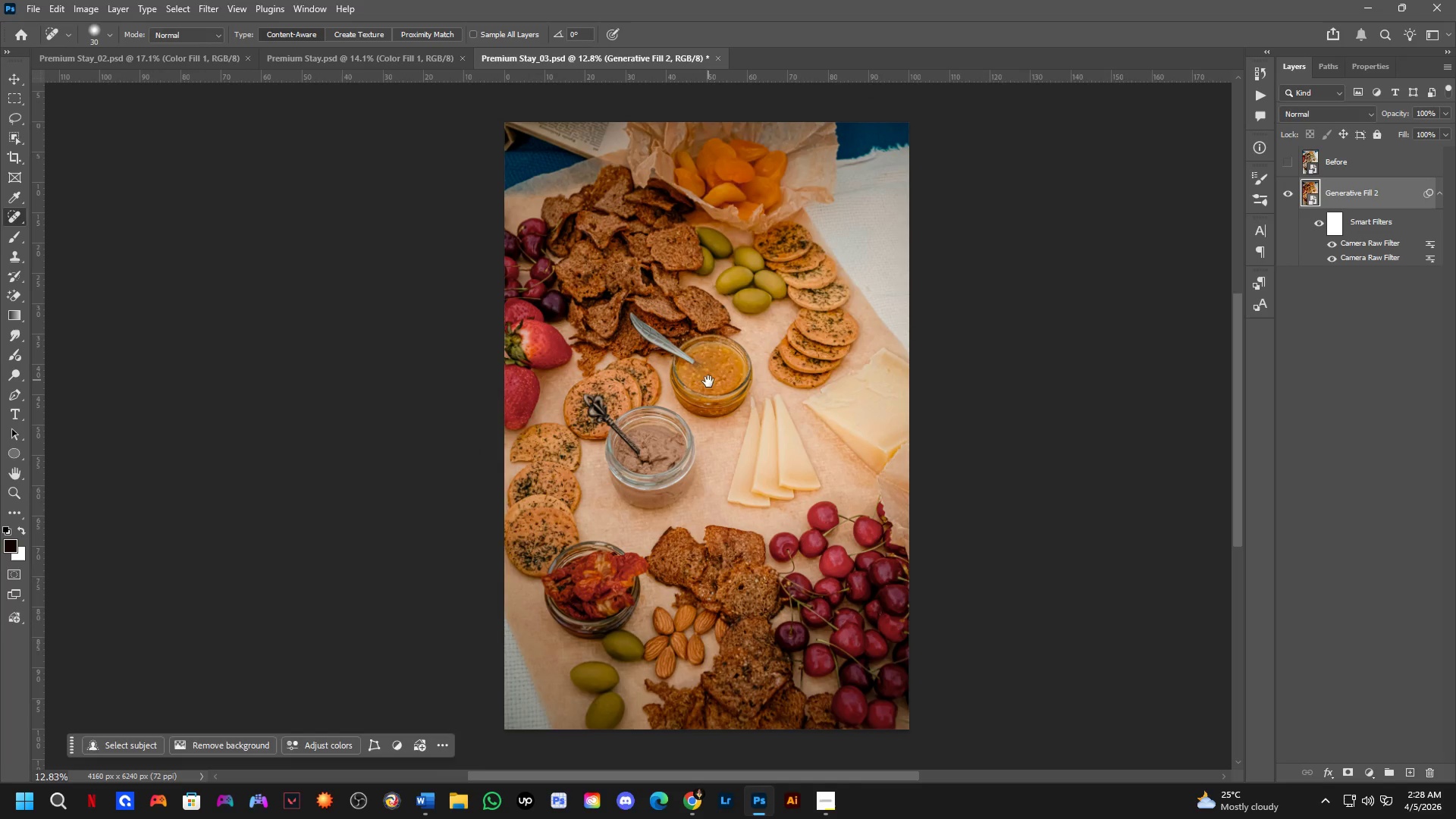 
scroll: coordinate [715, 435], scroll_direction: up, amount: 1.0
 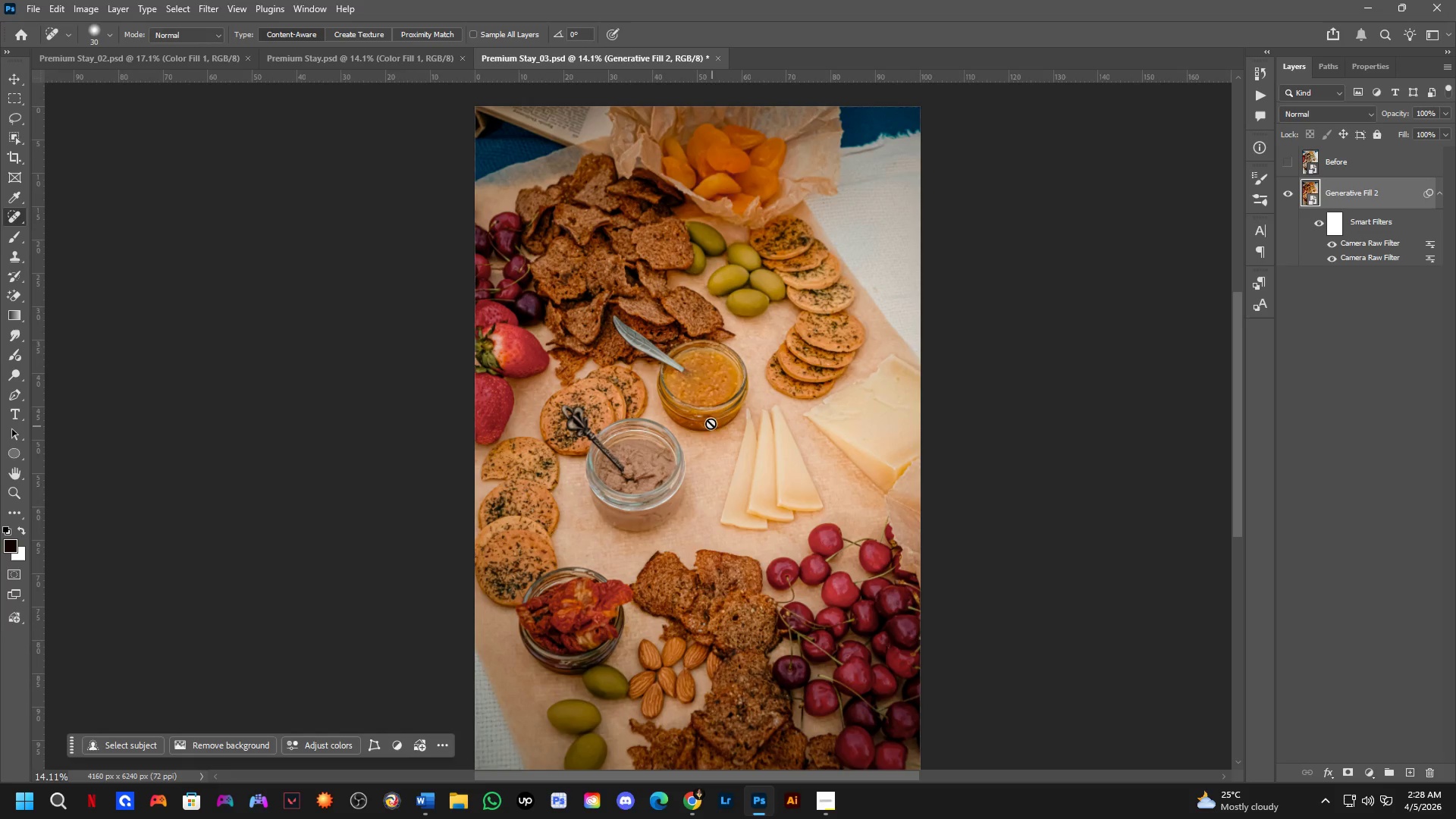 
left_click_drag(start_coordinate=[704, 387], to_coordinate=[714, 378])
 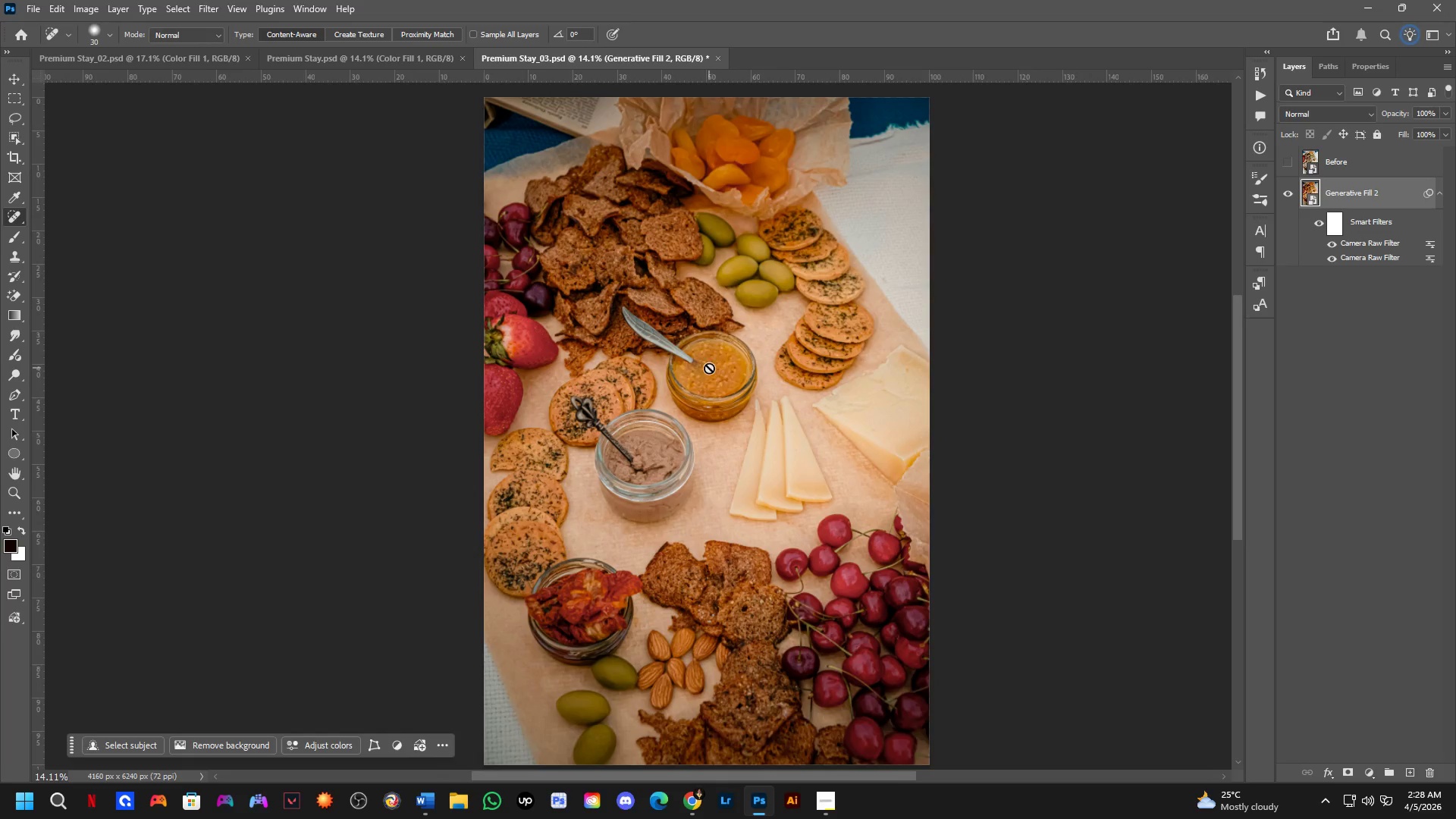 
hold_key(key=Space, duration=0.72)
 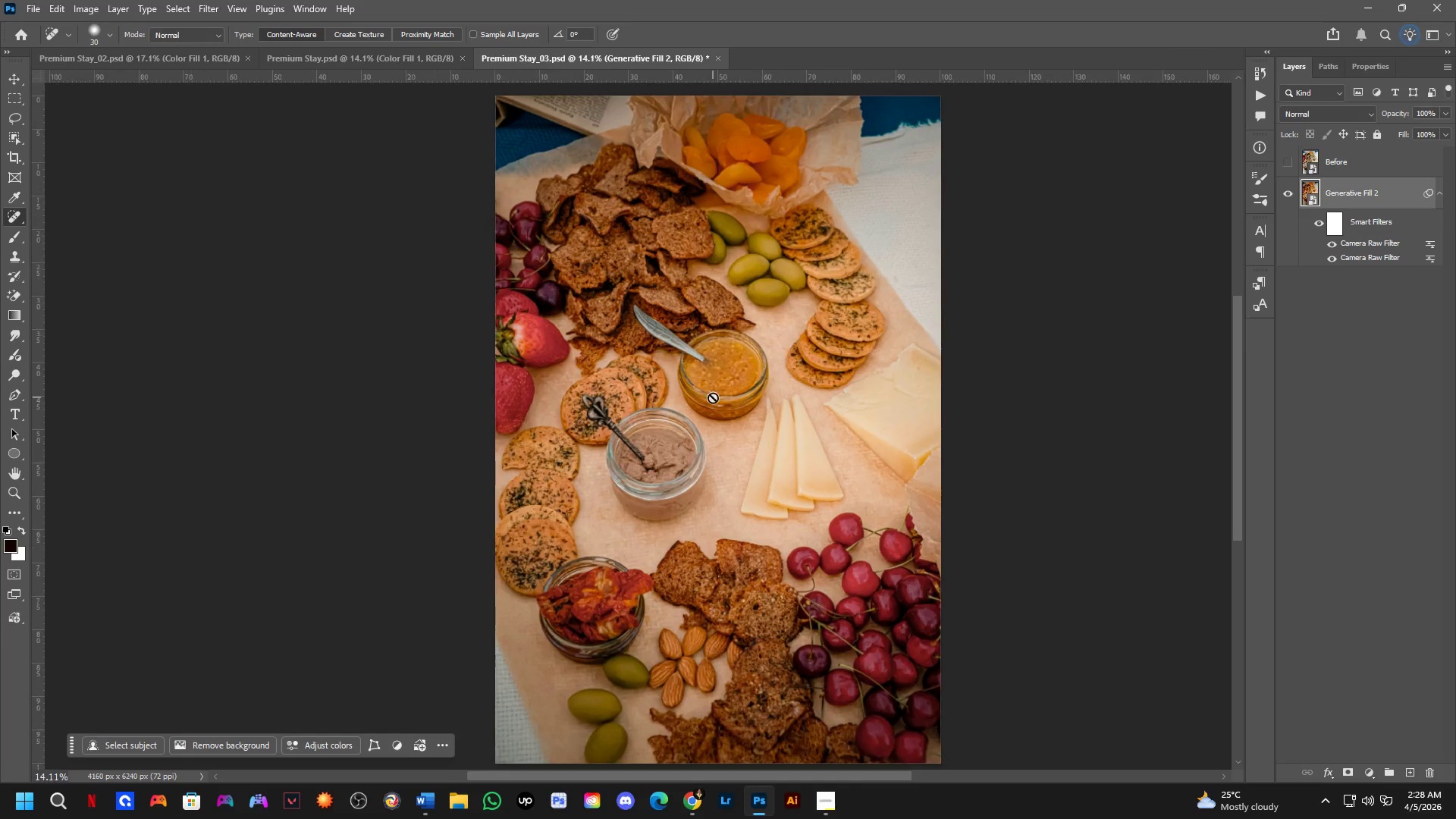 
left_click_drag(start_coordinate=[708, 382], to_coordinate=[719, 384])
 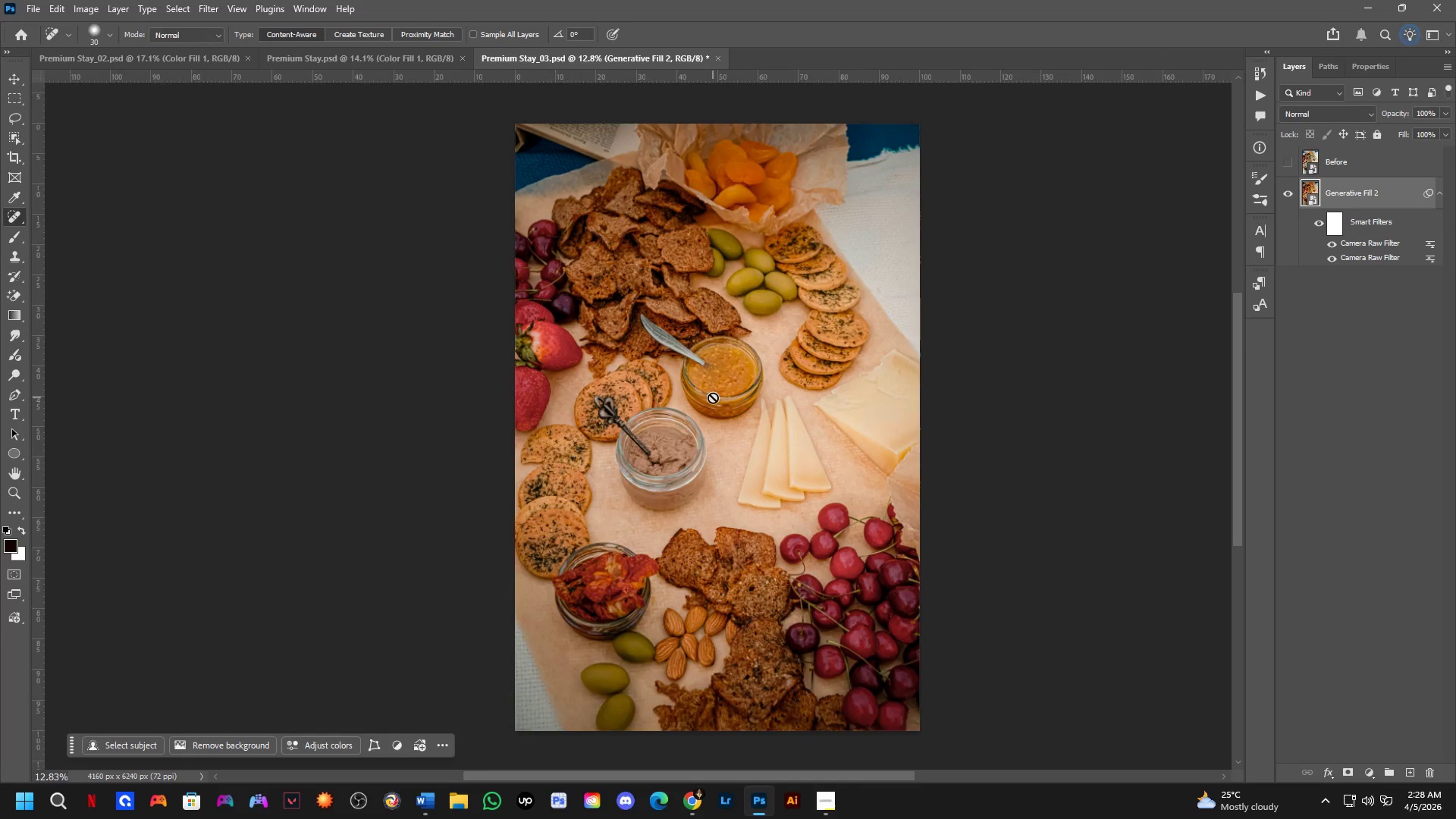 
scroll: coordinate [708, 366], scroll_direction: down, amount: 1.0
 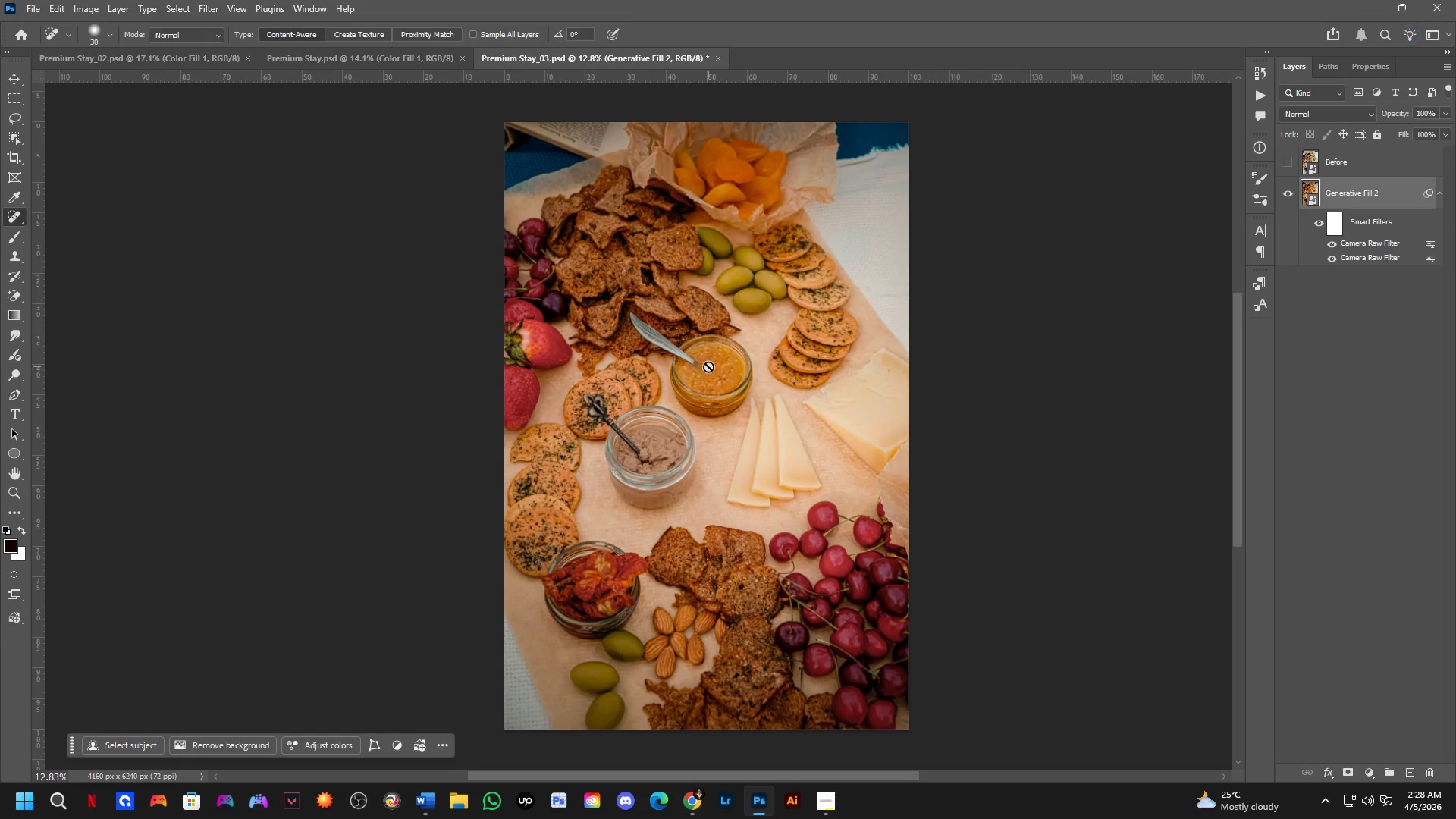 
hold_key(key=Space, duration=0.83)
 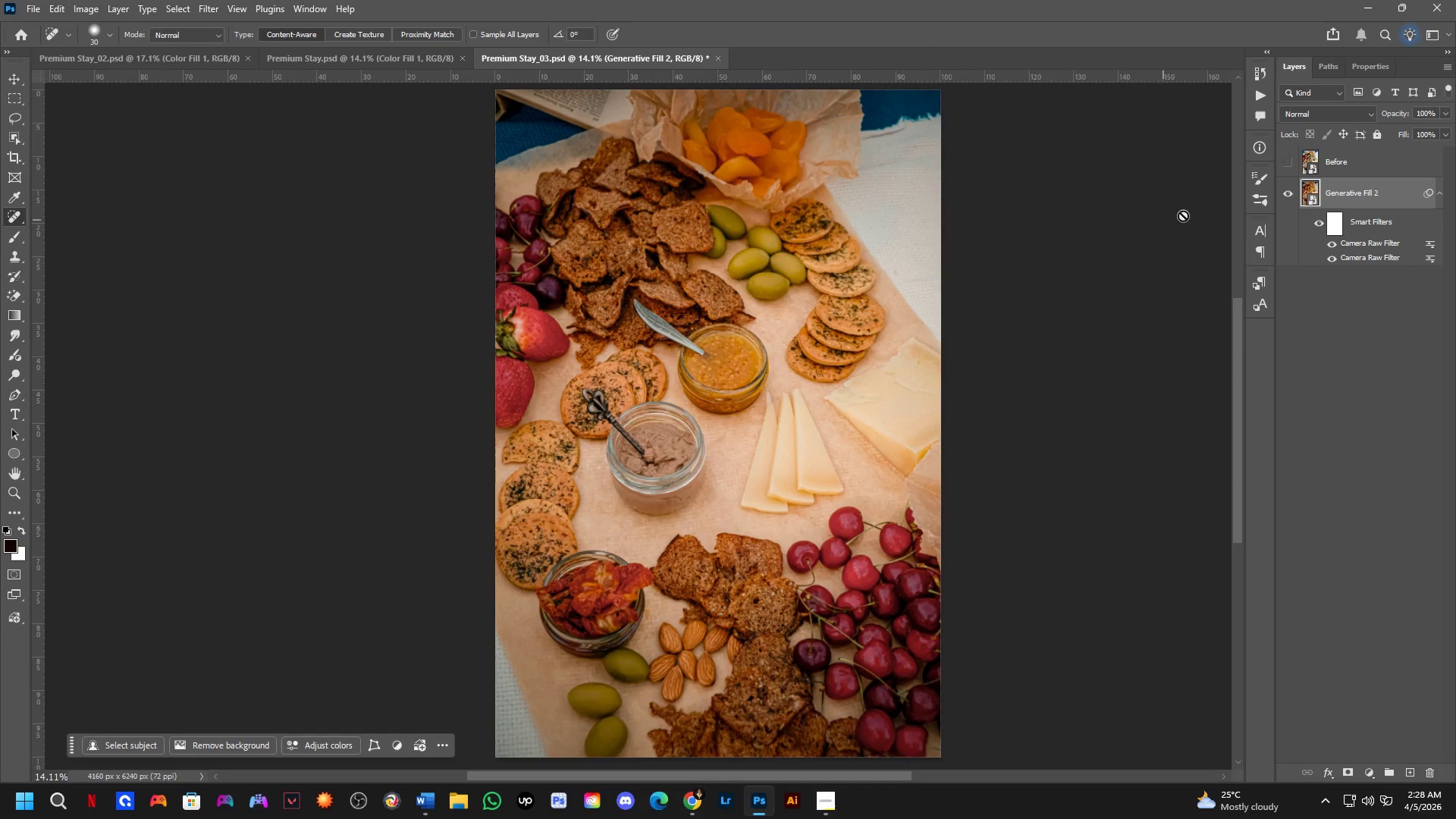 
left_click_drag(start_coordinate=[712, 400], to_coordinate=[712, 394])
 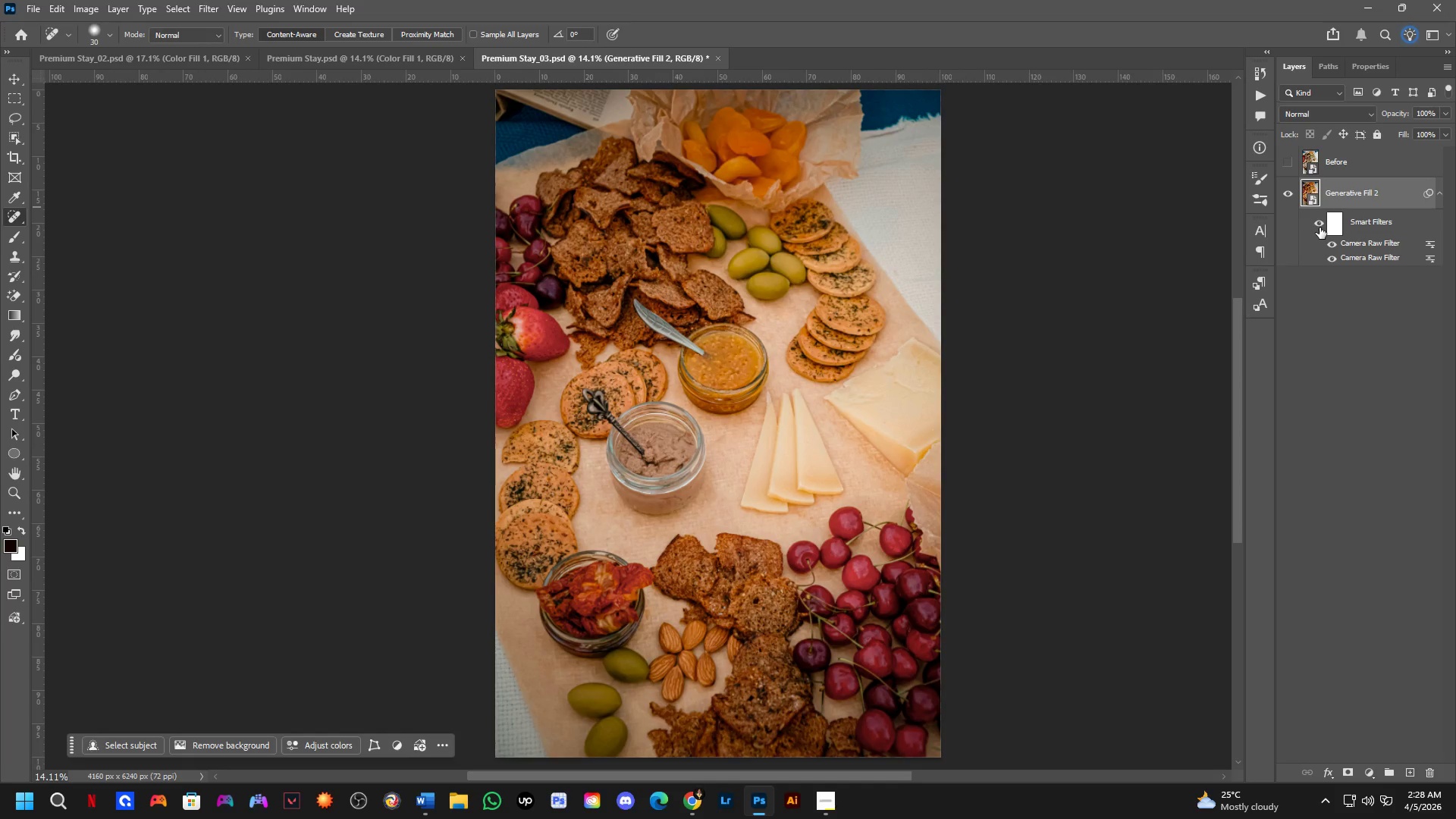 
scroll: coordinate [713, 397], scroll_direction: up, amount: 1.0
 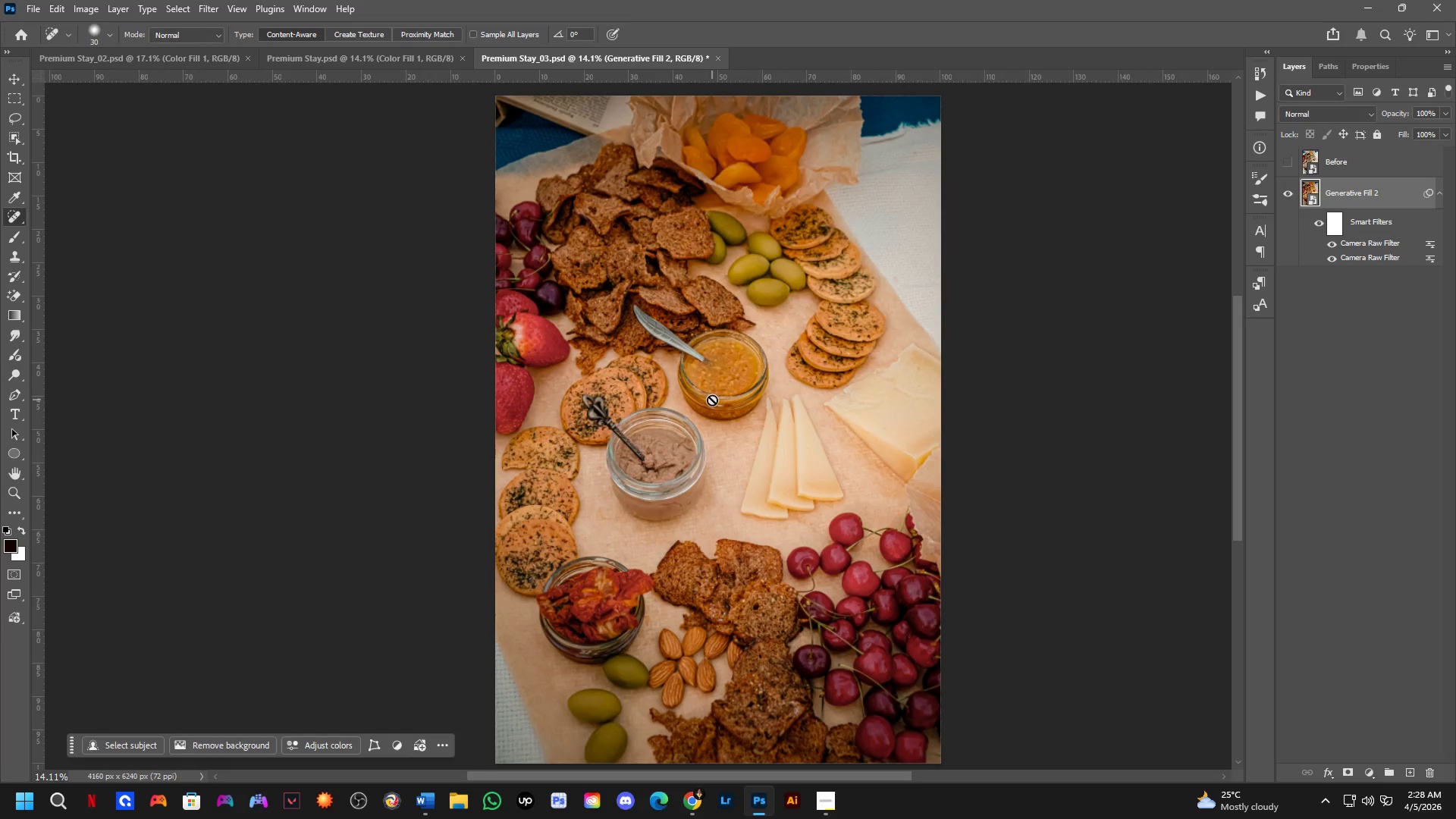 
double_click([1320, 228])
 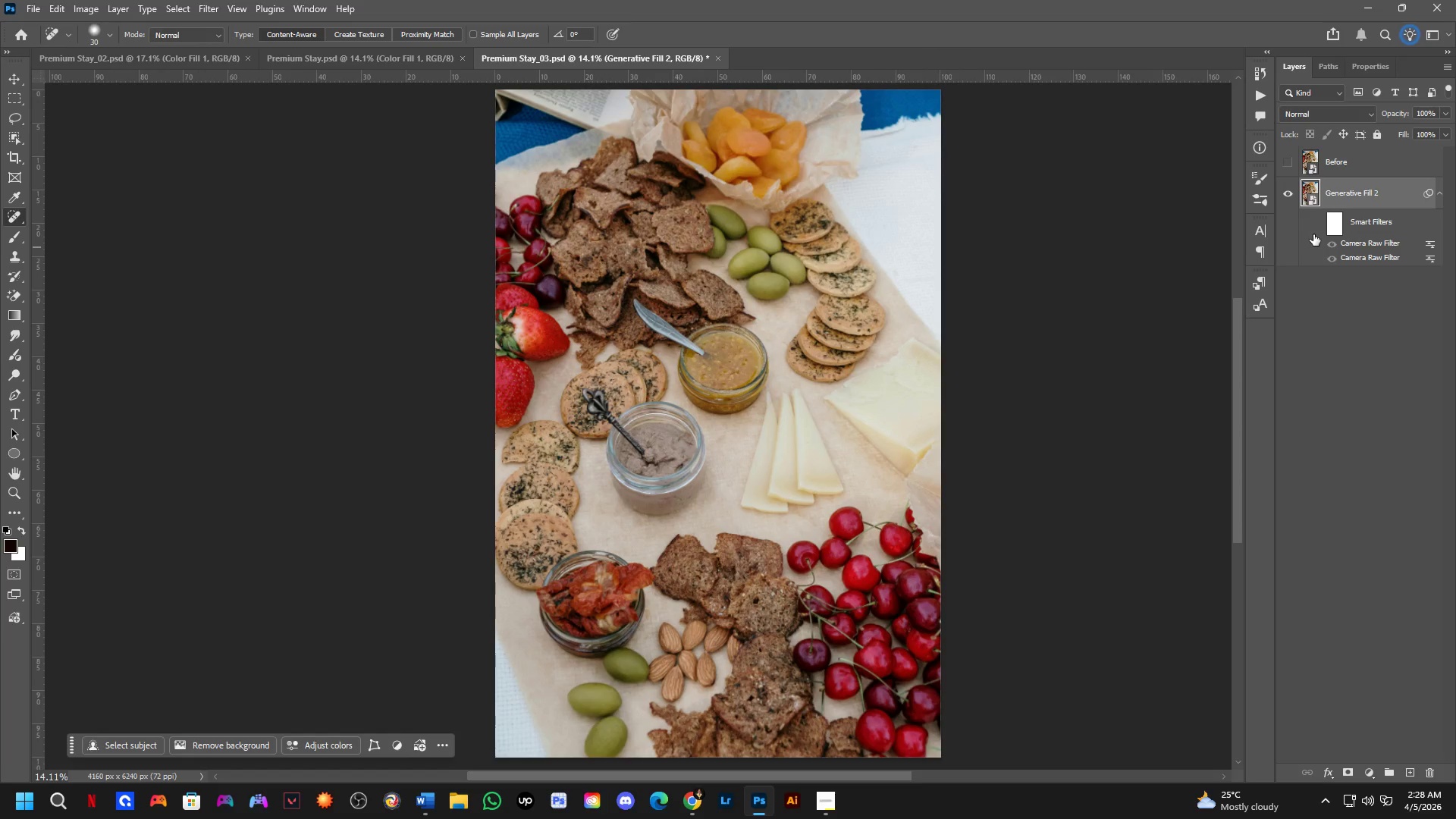 
left_click([1315, 227])
 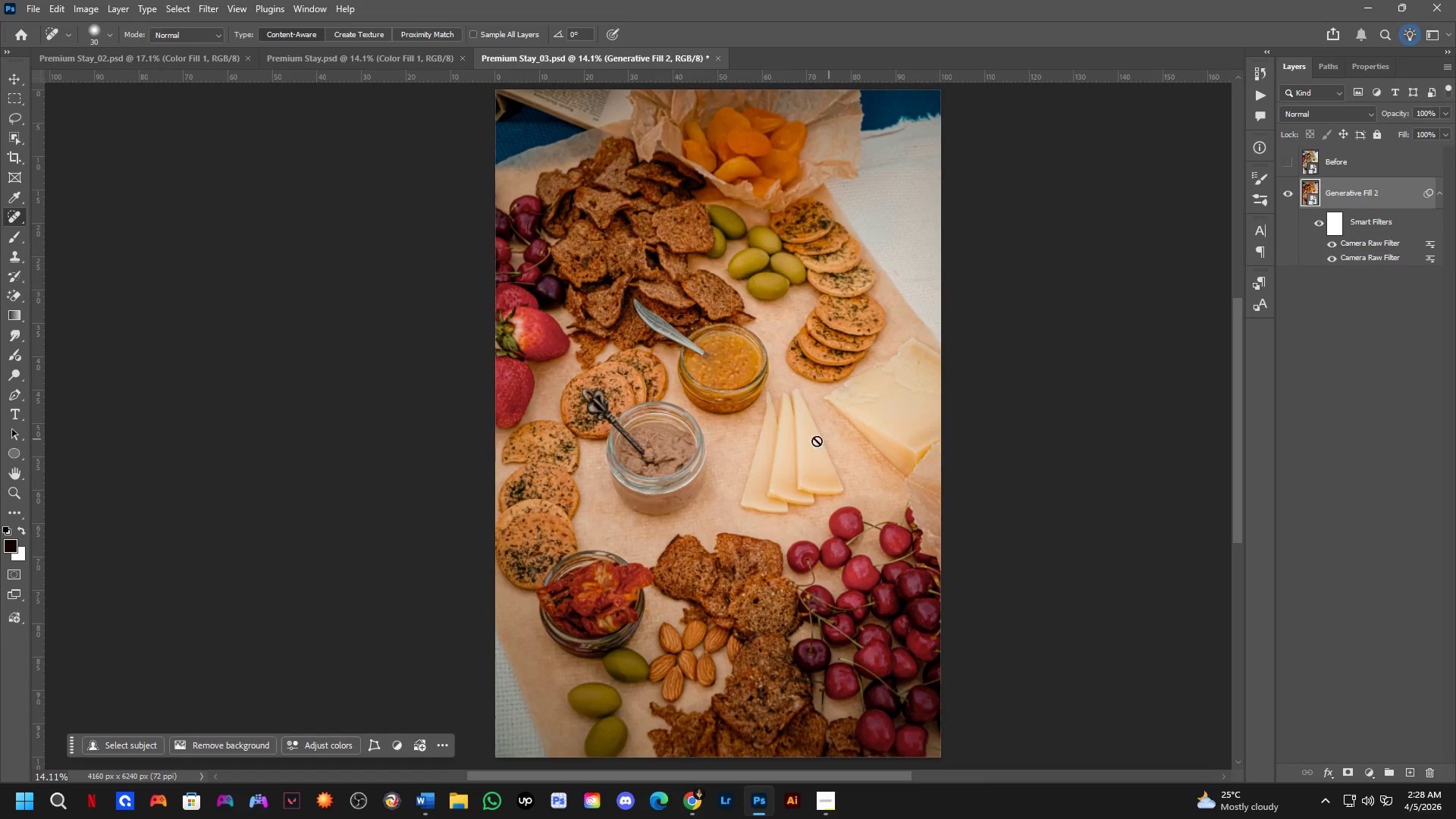 
hold_key(key=Space, duration=0.45)
 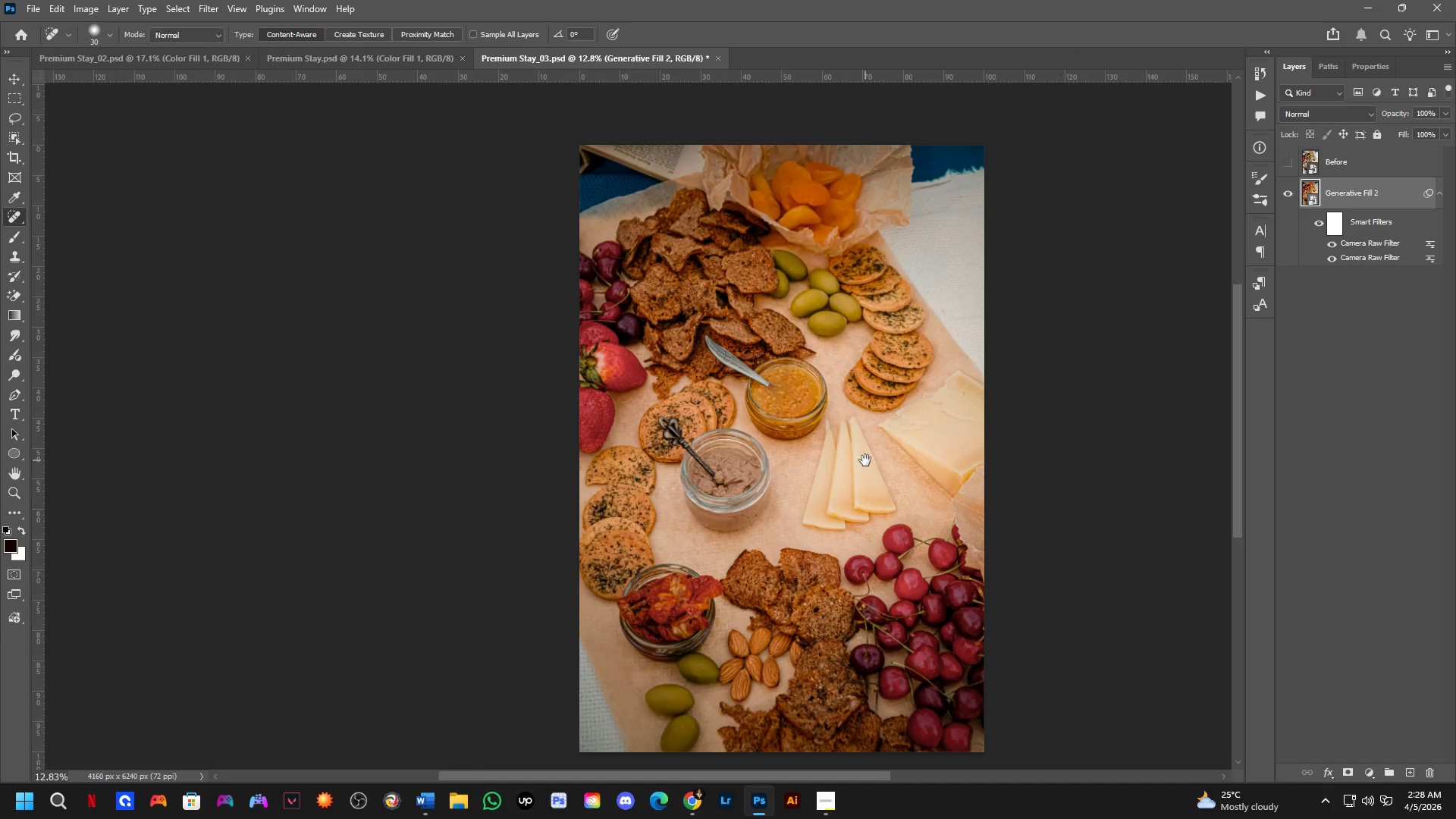 
left_click_drag(start_coordinate=[810, 437], to_coordinate=[864, 454])
 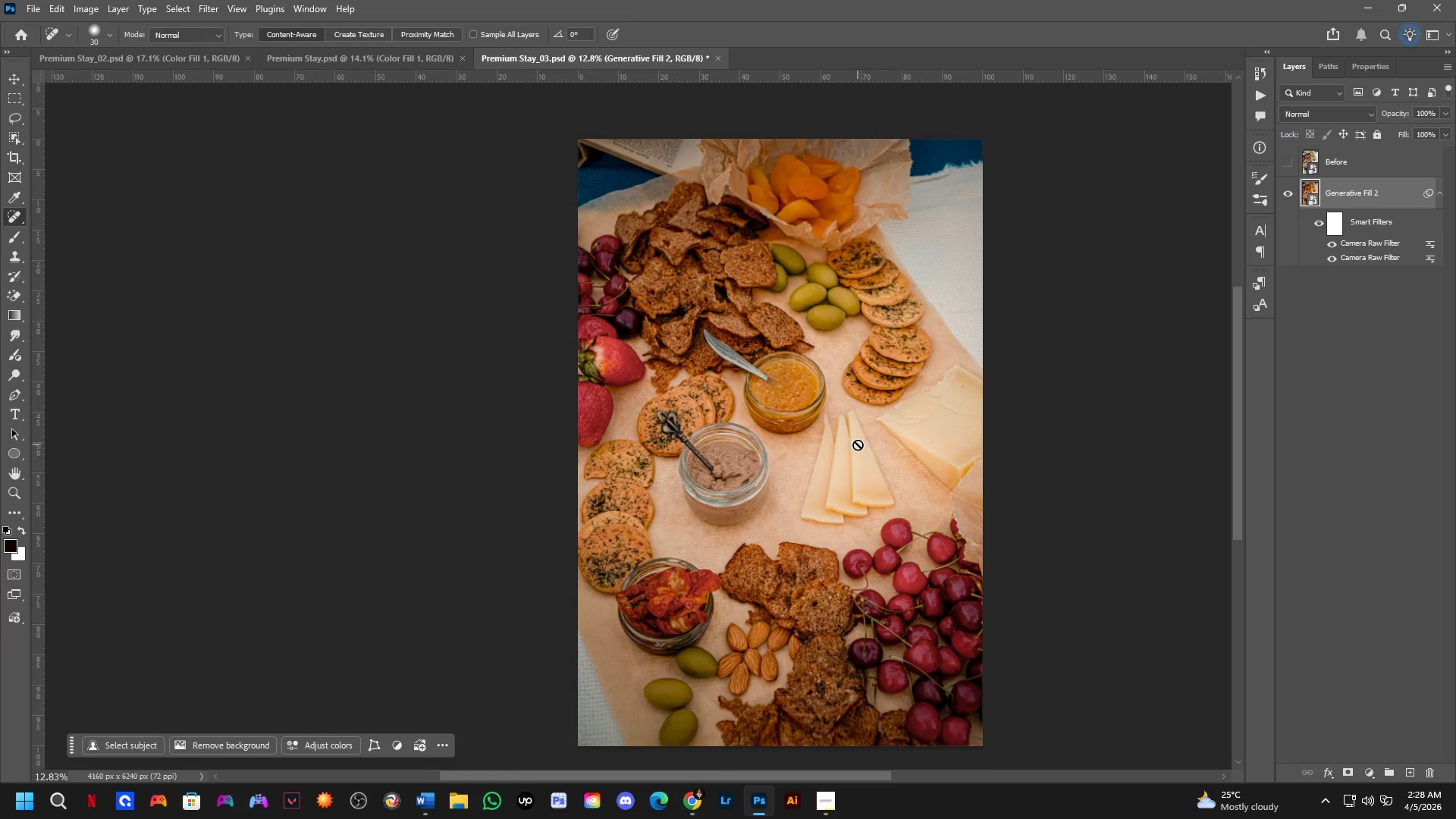 
scroll: coordinate [811, 441], scroll_direction: down, amount: 1.0
 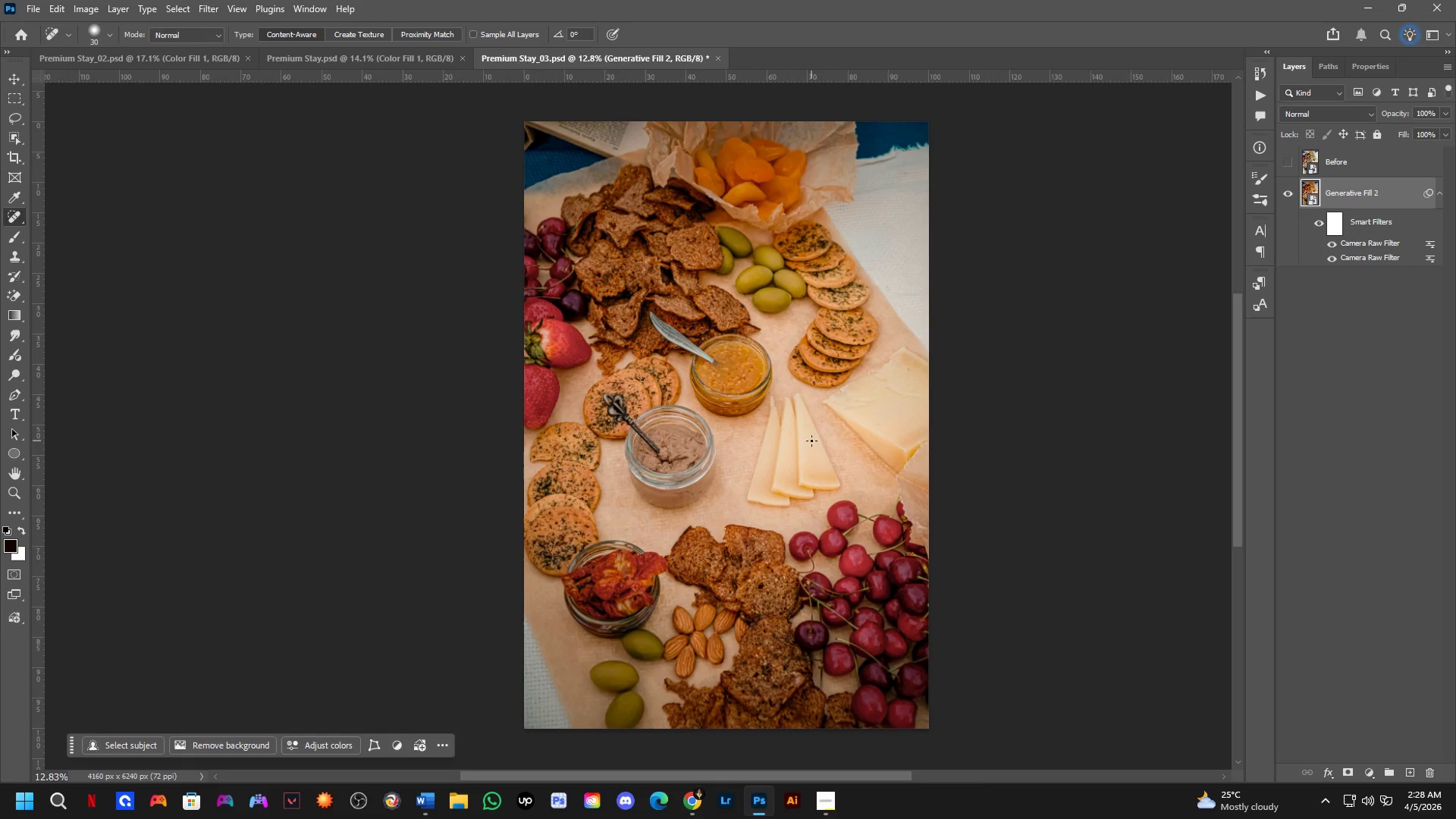 
hold_key(key=Space, duration=0.5)
 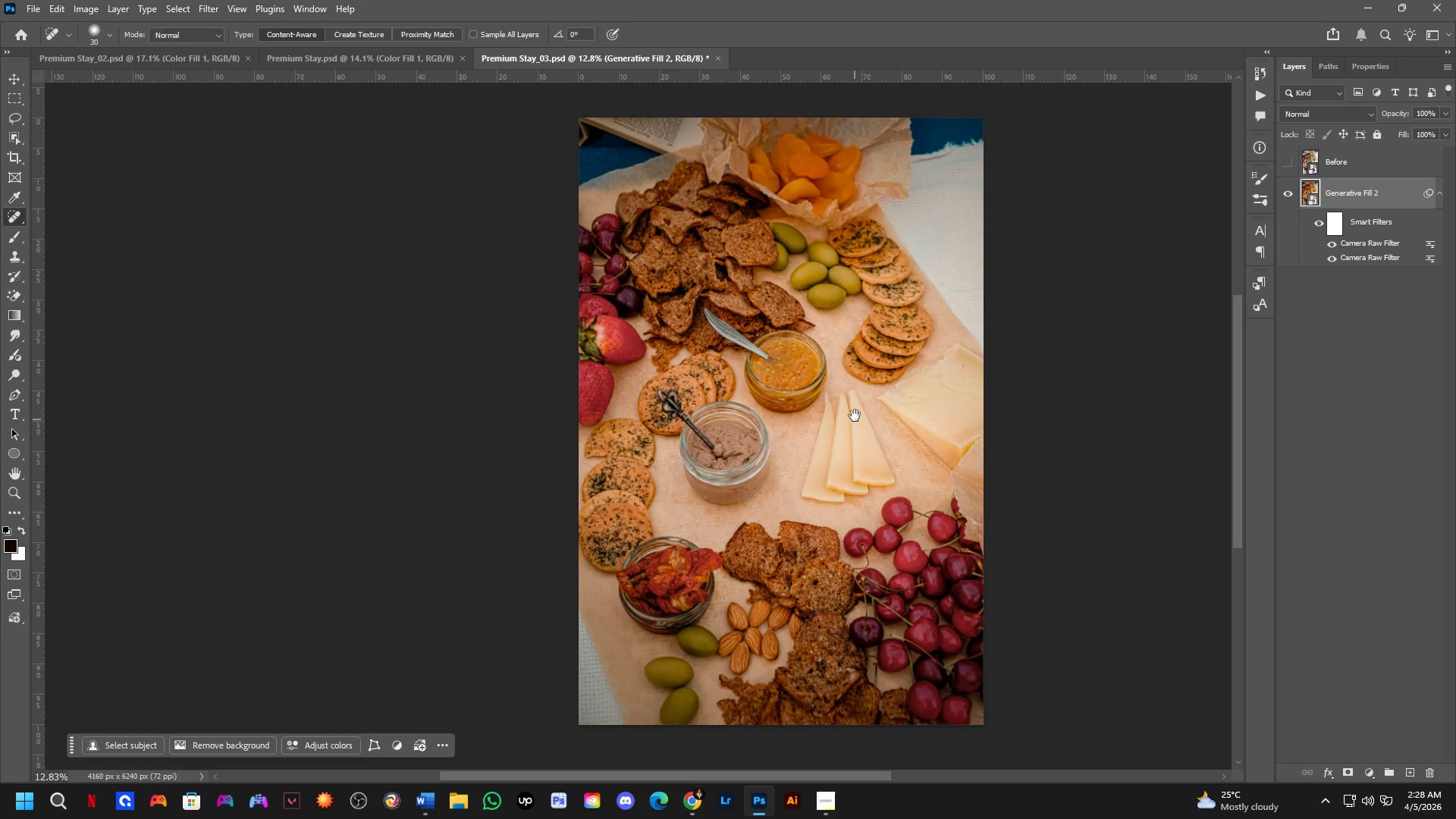 
left_click_drag(start_coordinate=[856, 449], to_coordinate=[857, 427])
 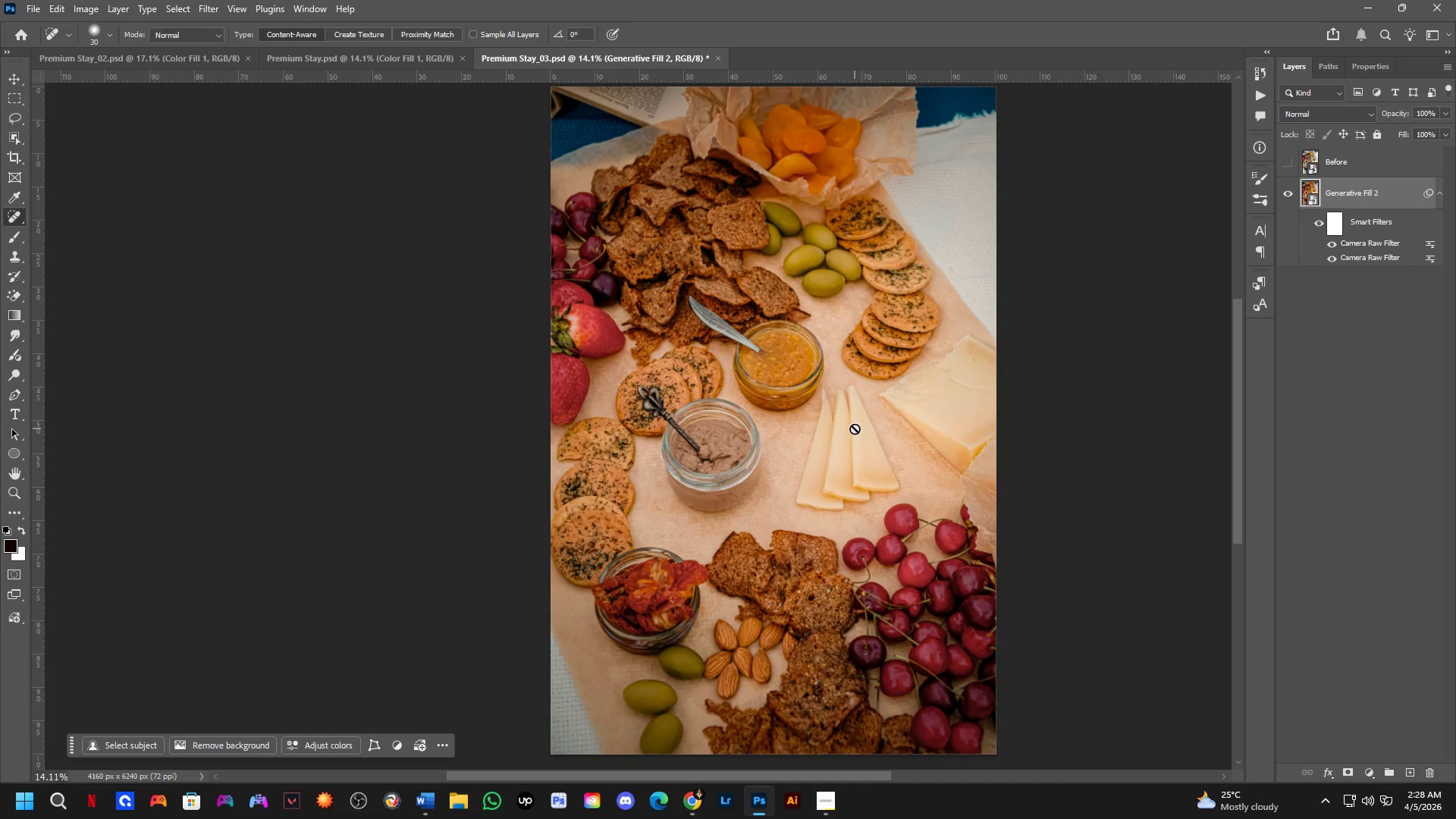 
scroll: coordinate [858, 444], scroll_direction: up, amount: 1.0
 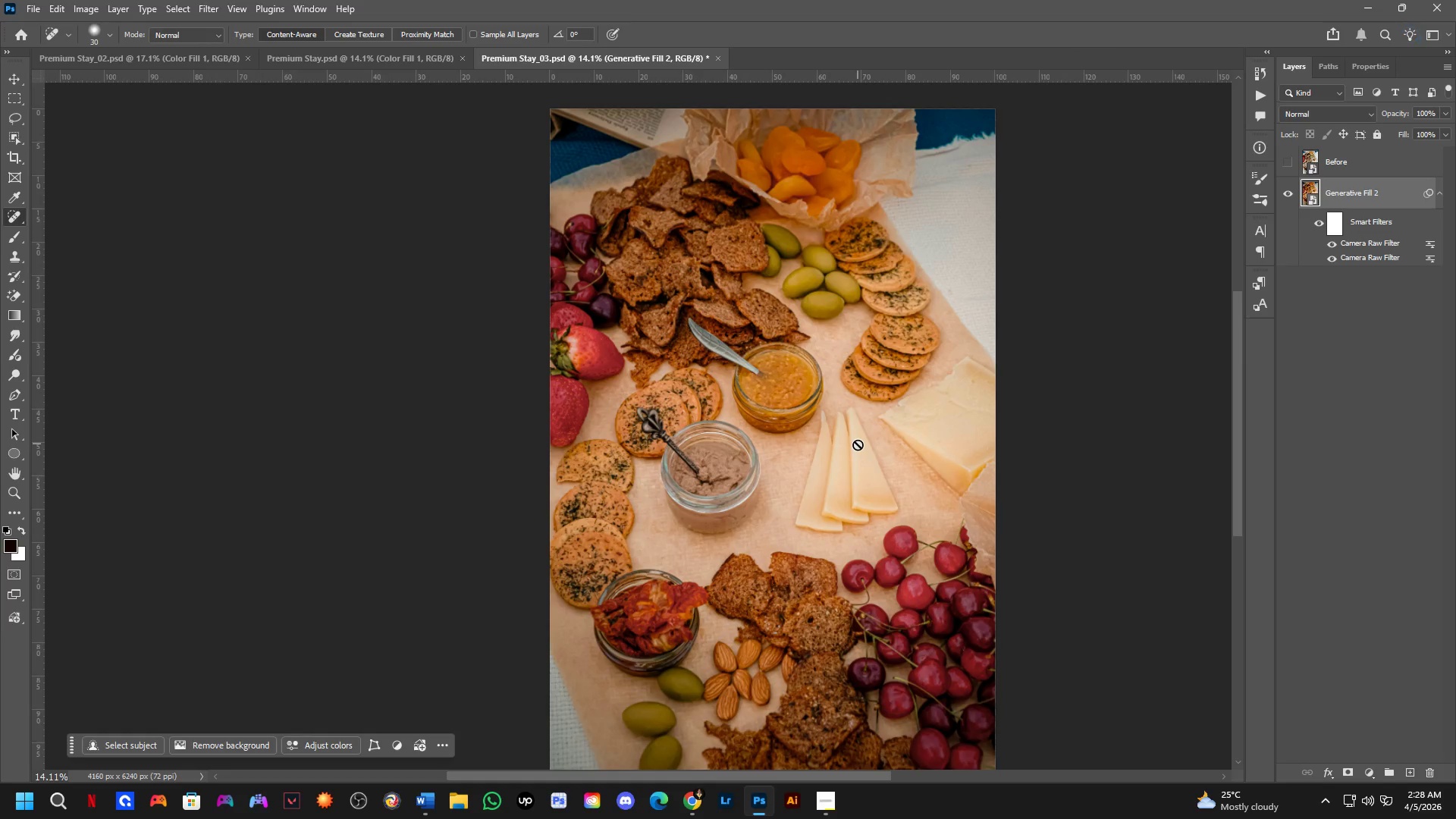 
hold_key(key=Space, duration=1.17)
 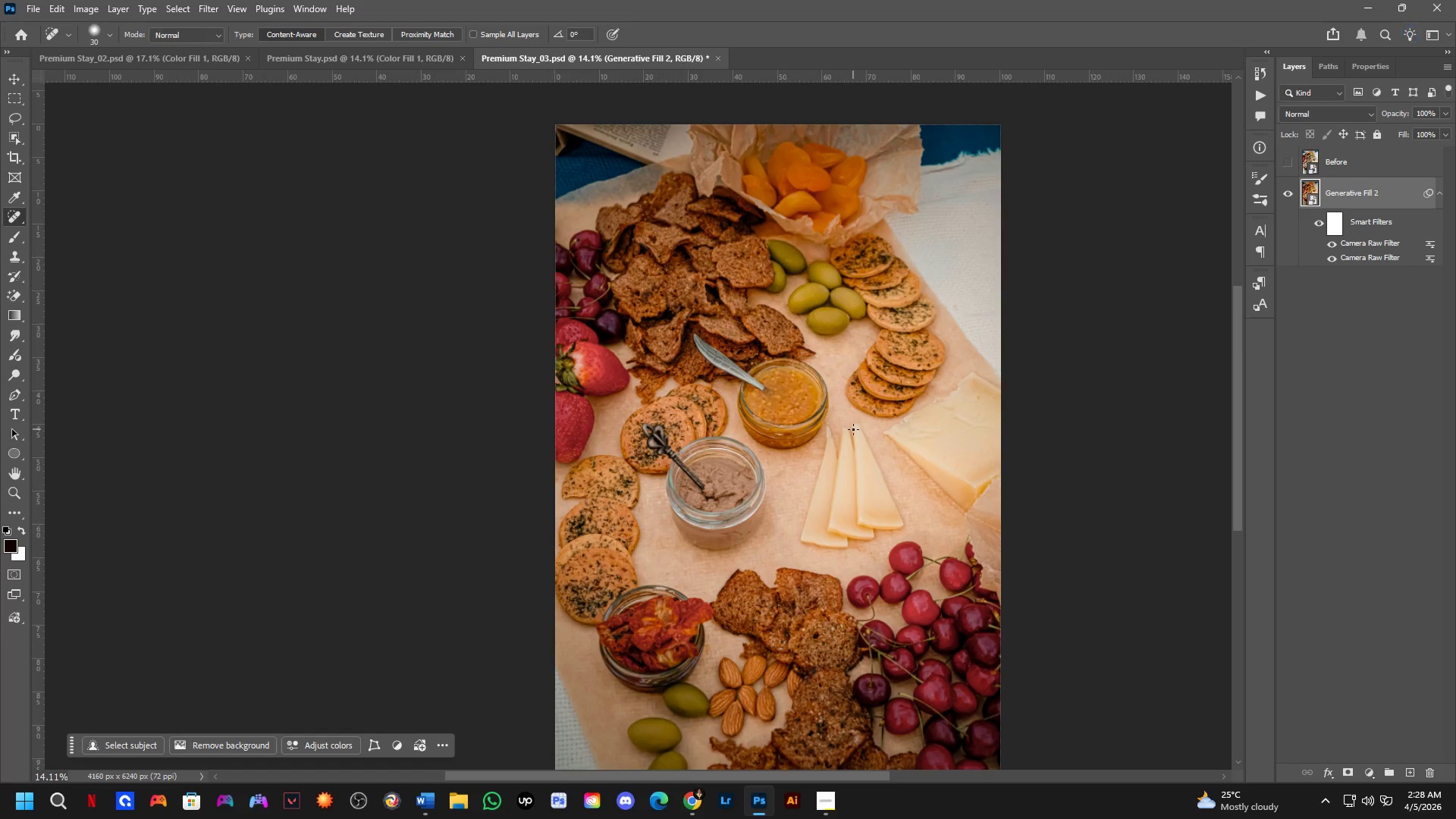 
left_click_drag(start_coordinate=[855, 407], to_coordinate=[858, 441])
 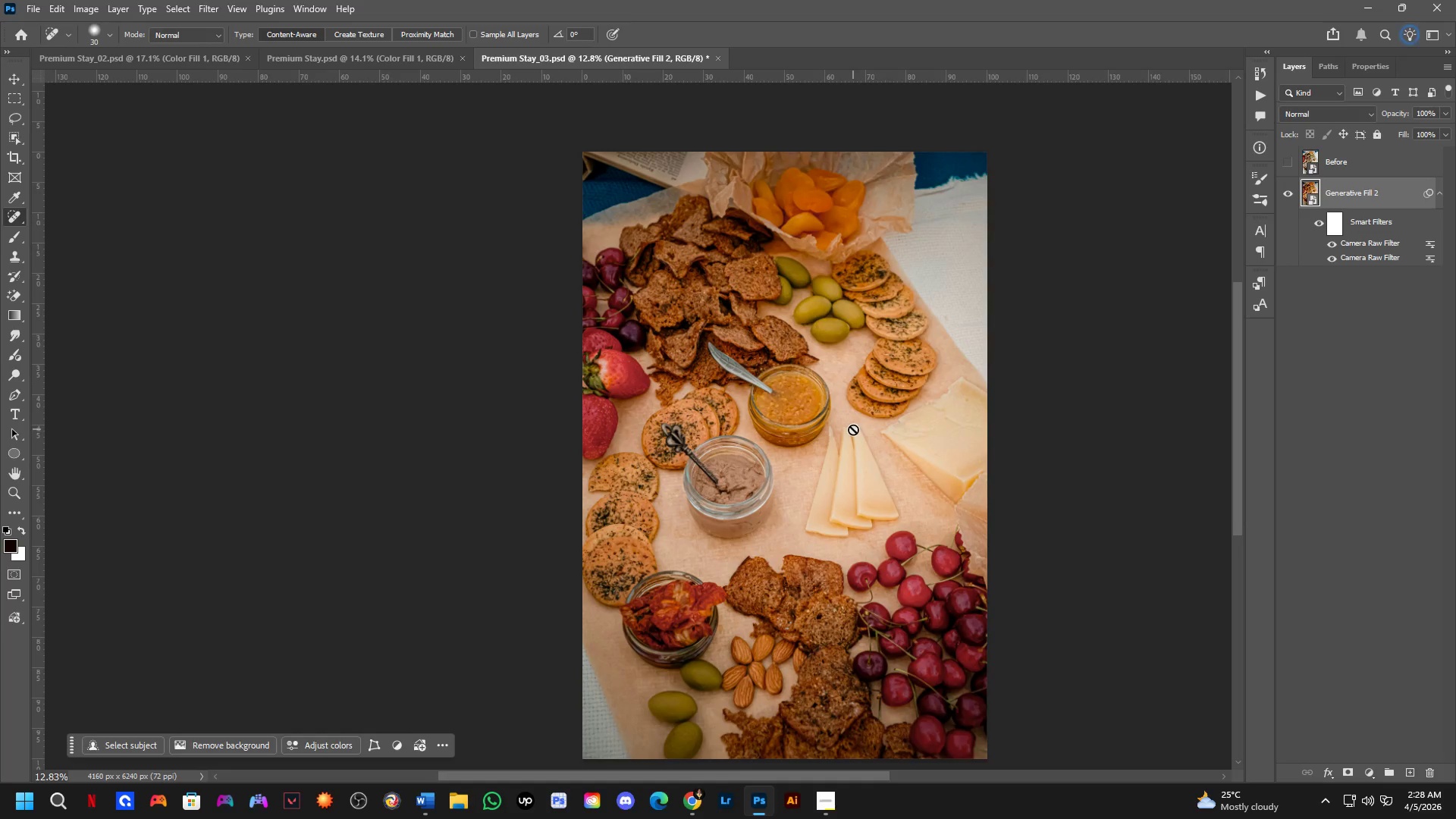 
scroll: coordinate [855, 428], scroll_direction: down, amount: 1.0
 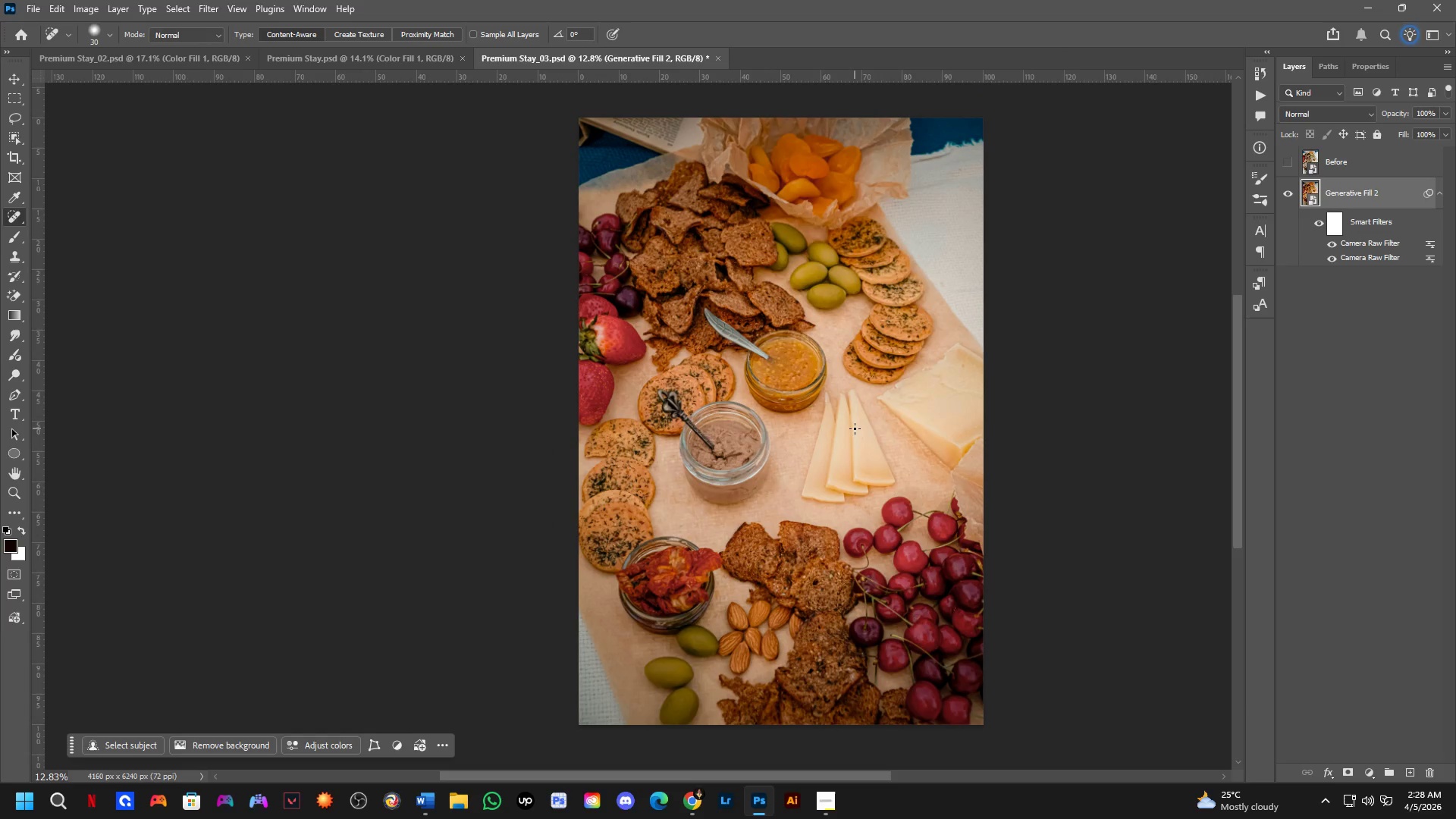 
hold_key(key=Space, duration=1.42)
 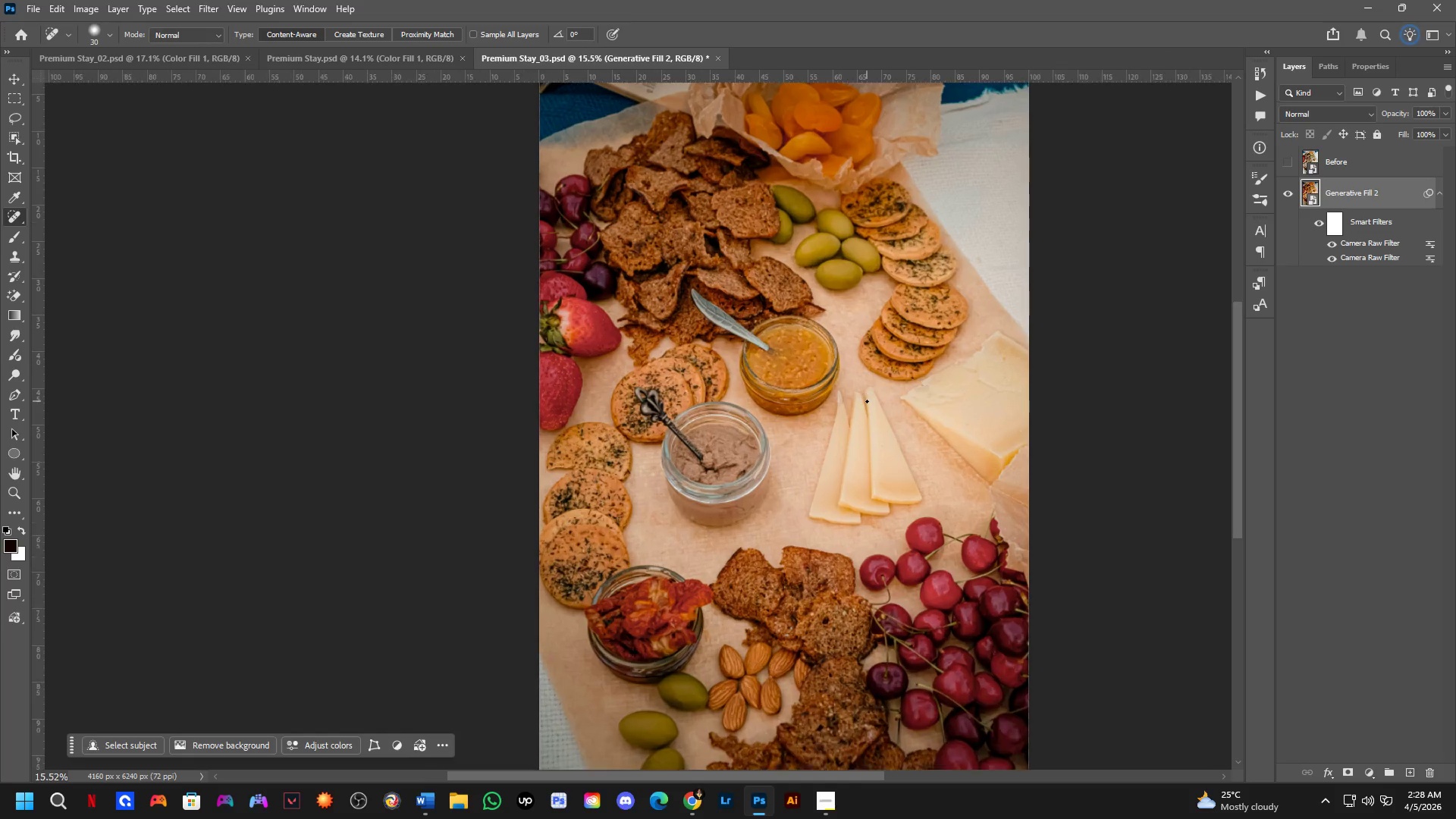 
left_click_drag(start_coordinate=[853, 429], to_coordinate=[867, 394])
 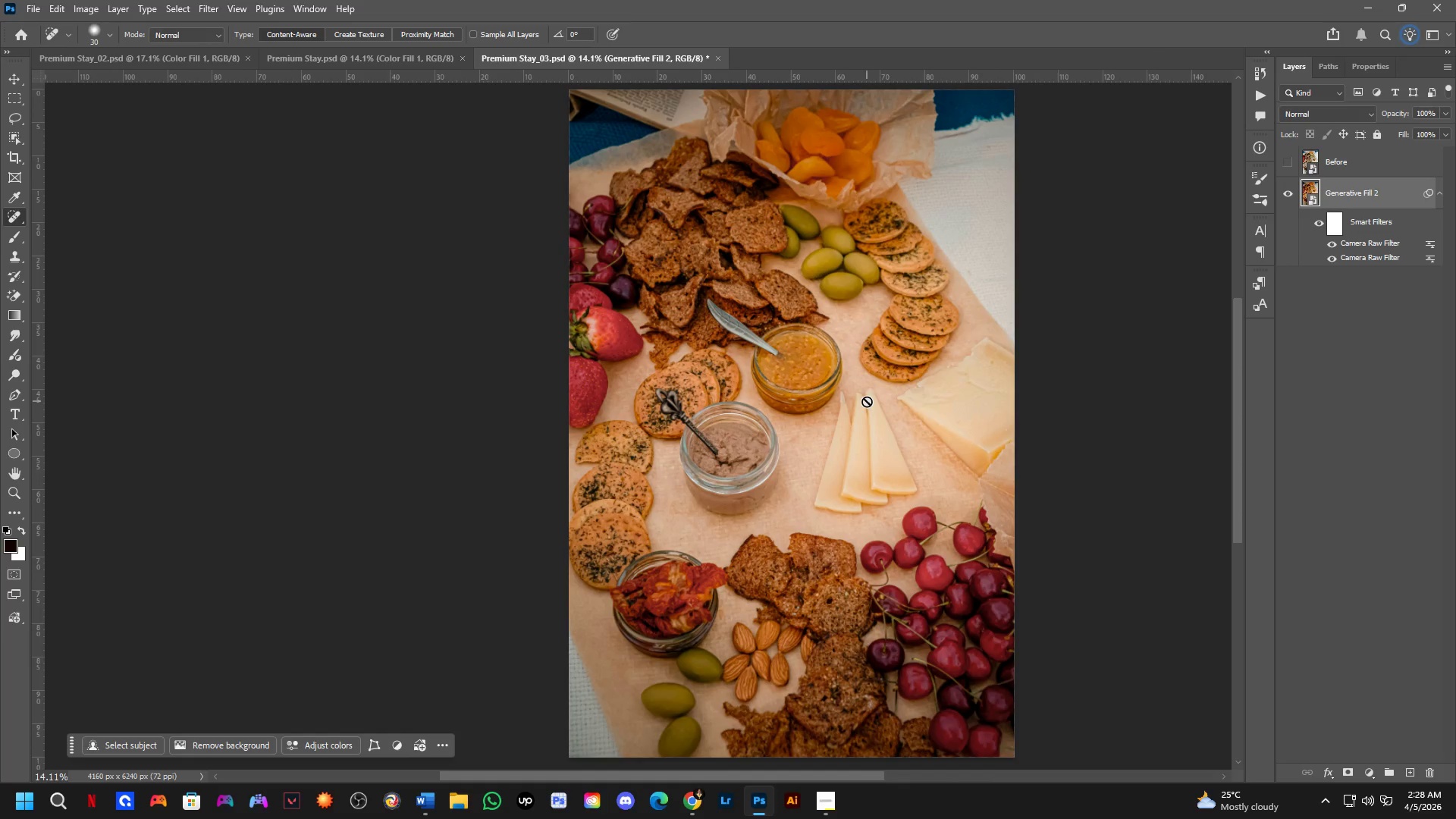 
scroll: coordinate [853, 429], scroll_direction: up, amount: 1.0
 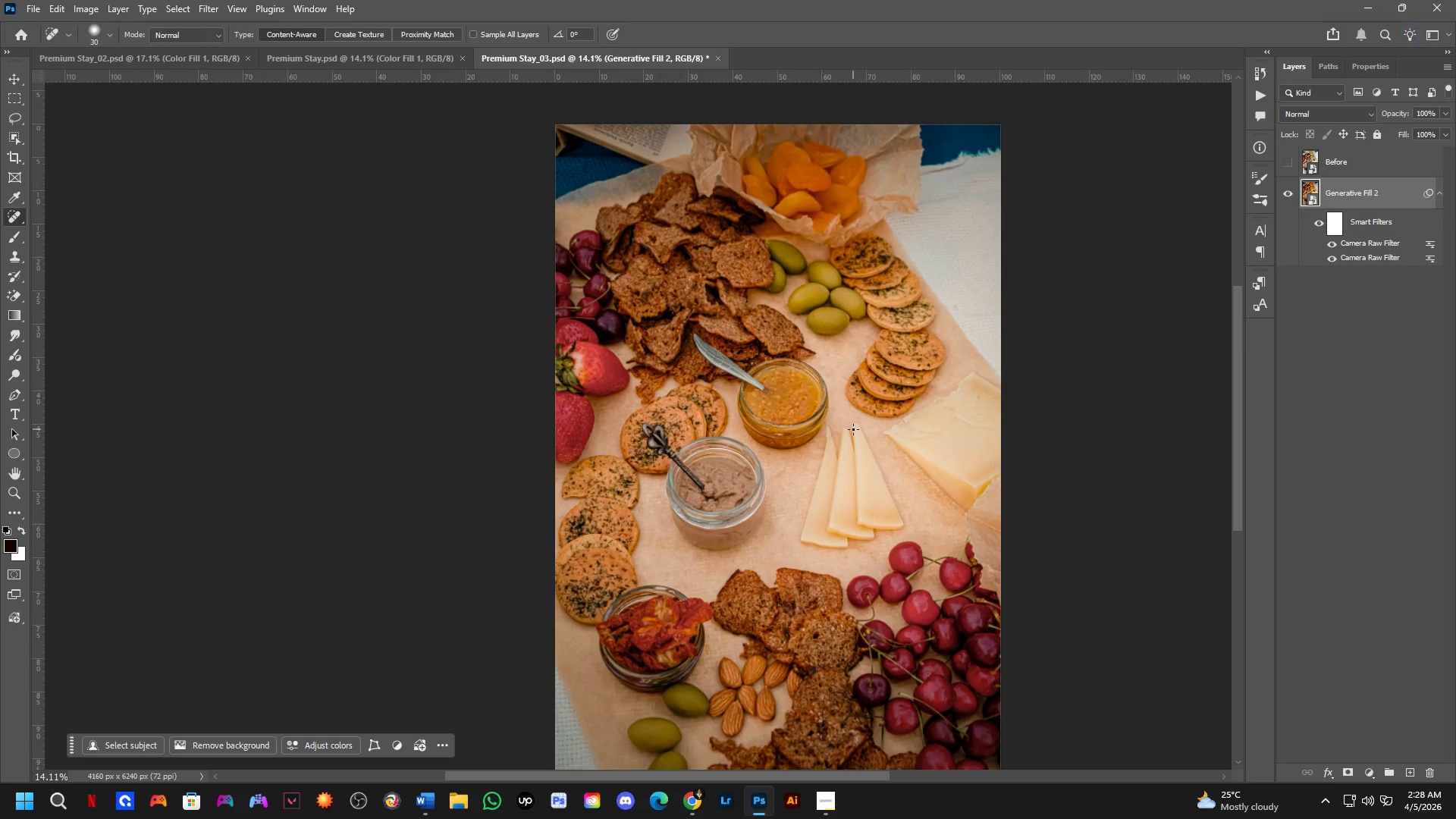 
hold_key(key=Space, duration=1.52)
 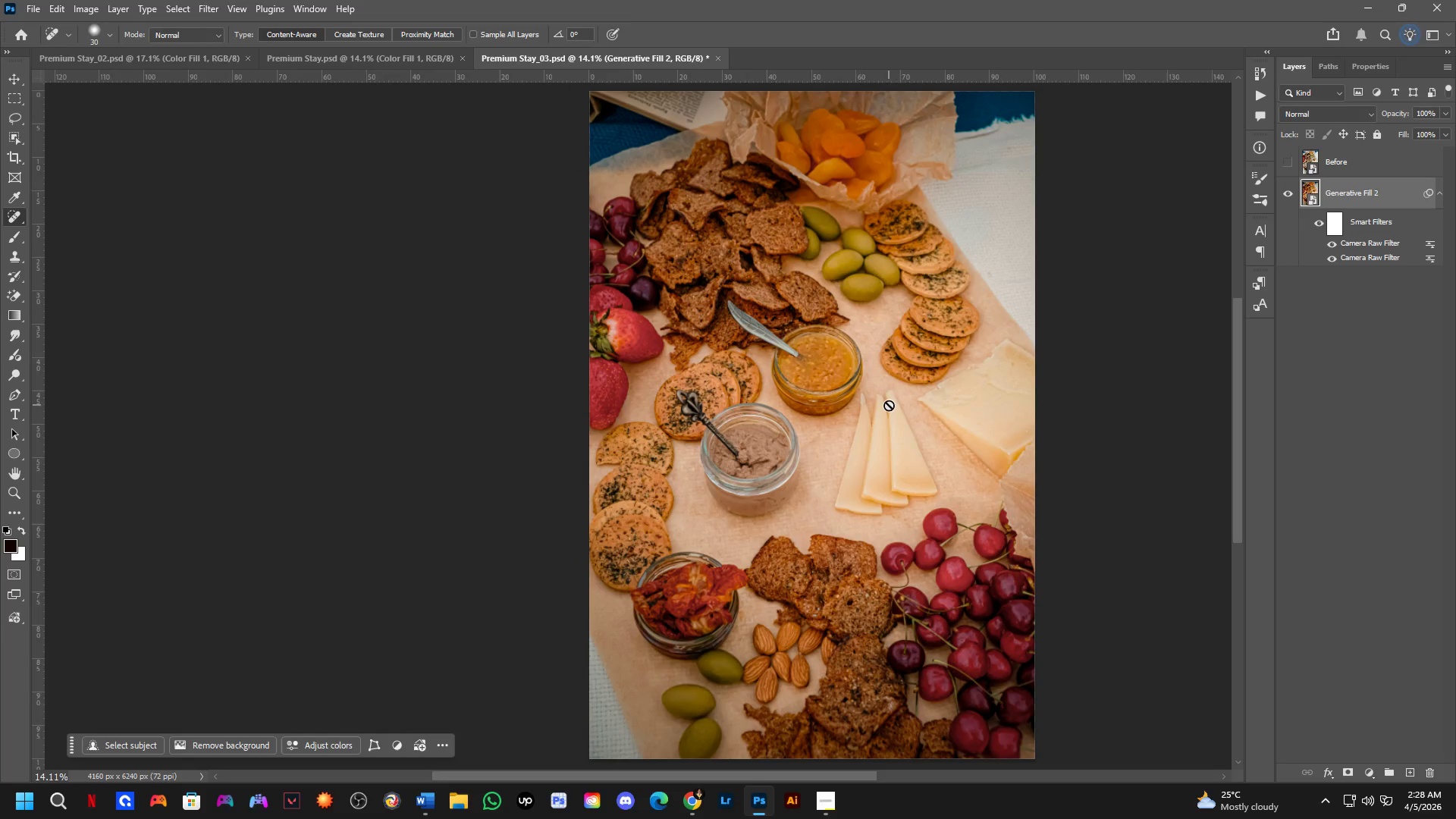 
left_click_drag(start_coordinate=[867, 401], to_coordinate=[887, 403])
 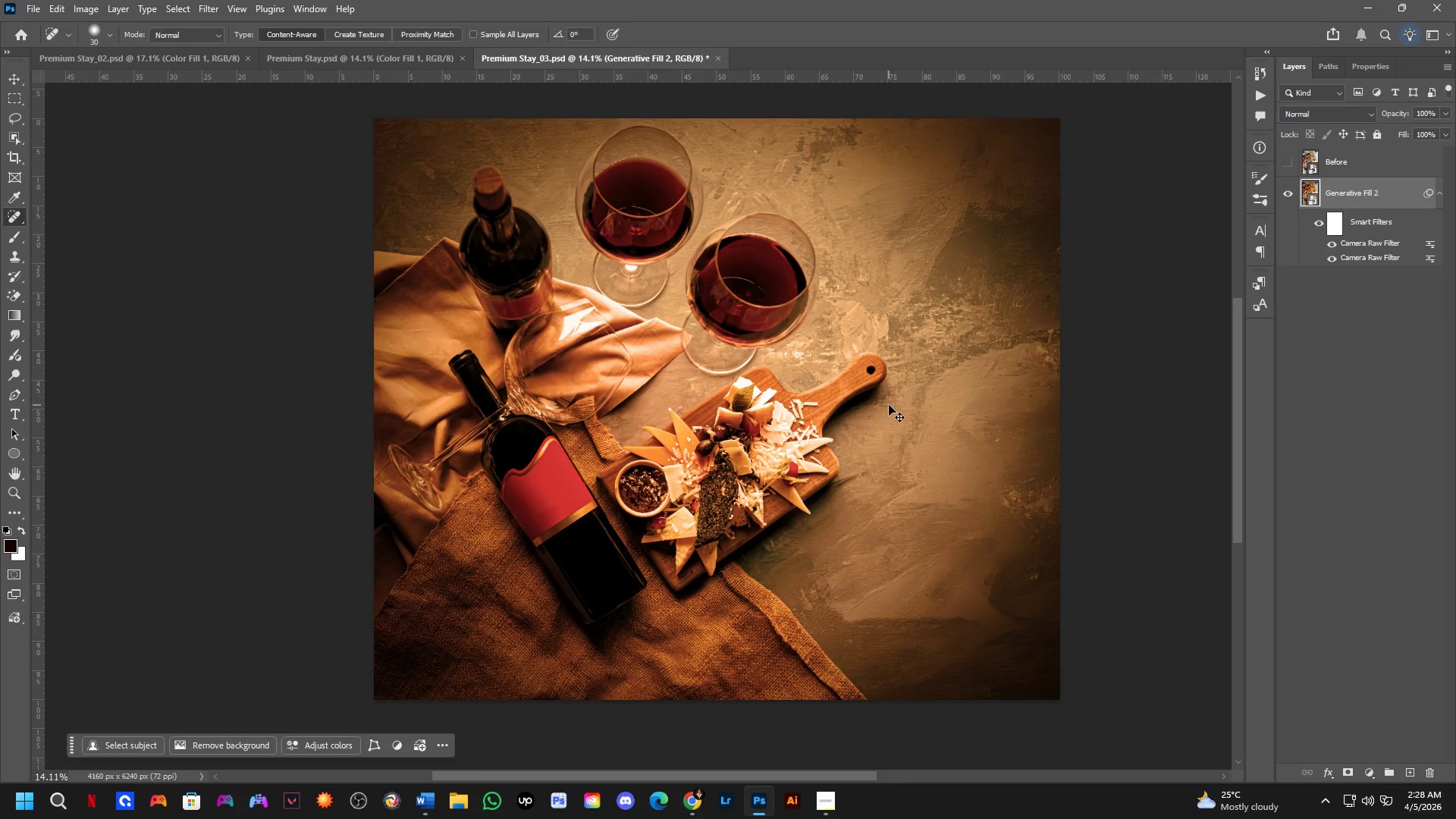 
scroll: coordinate [867, 401], scroll_direction: none, amount: 0.0
 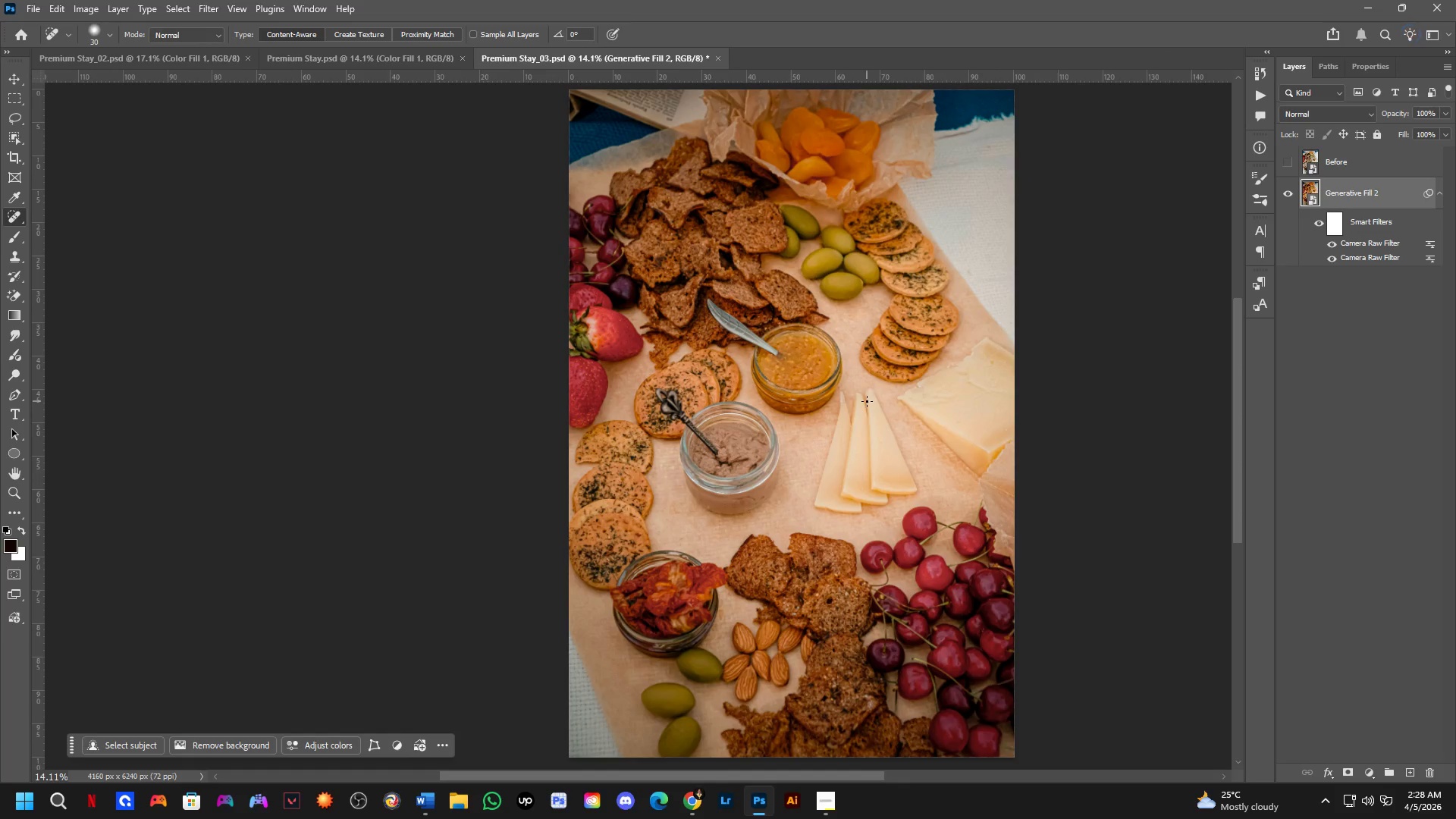 
key(Space)
 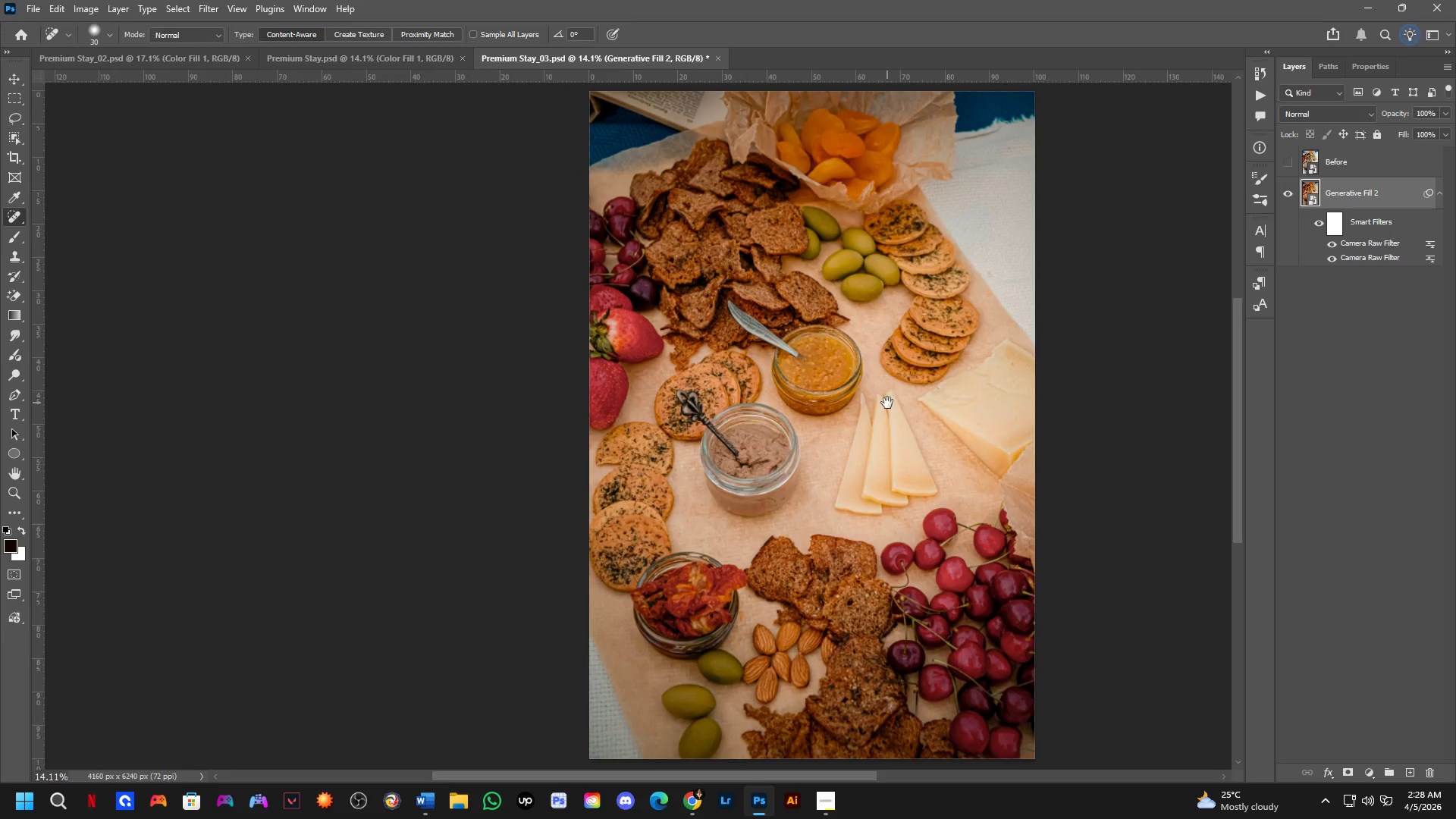 
key(Space)
 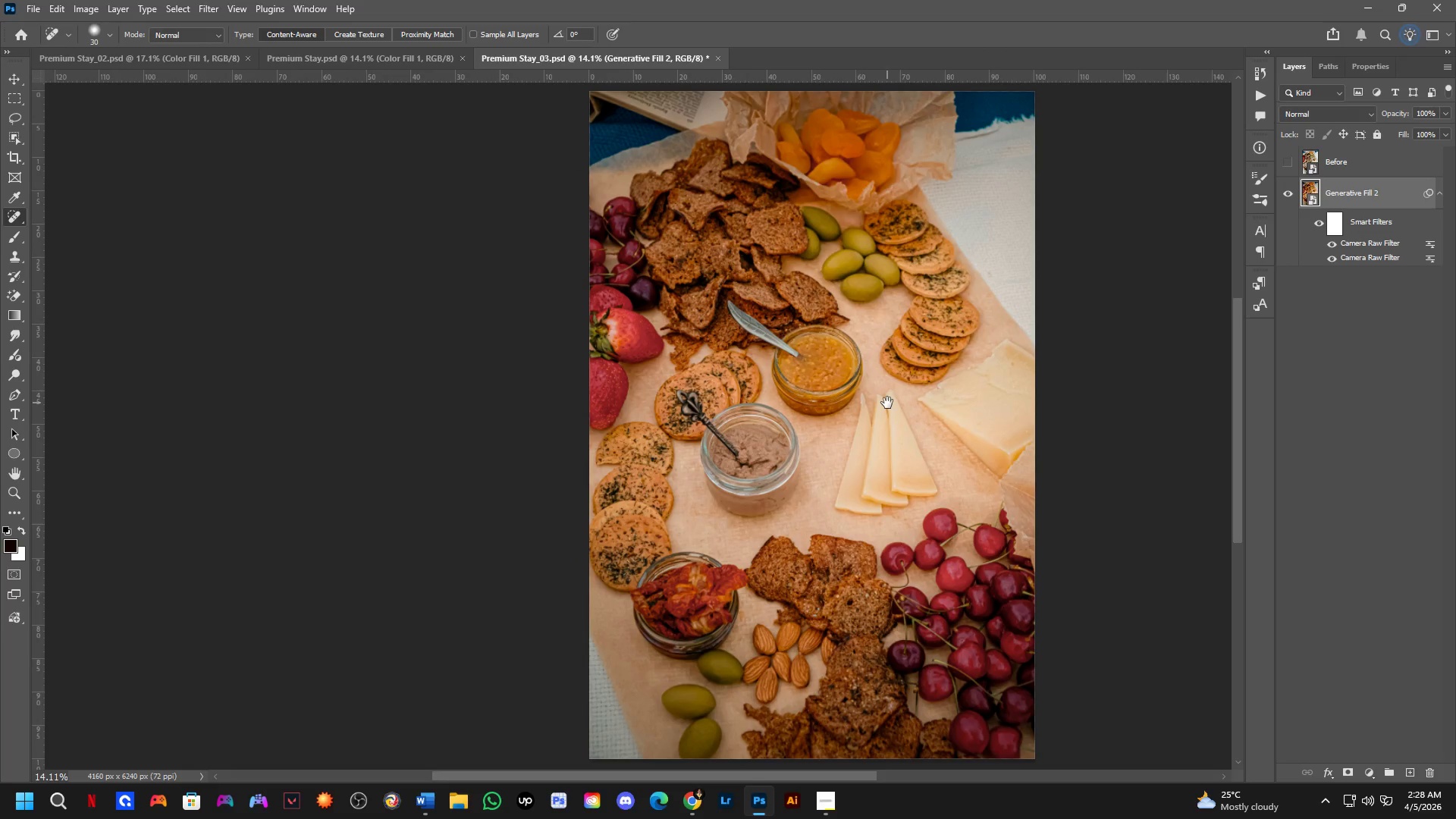 
key(Space)
 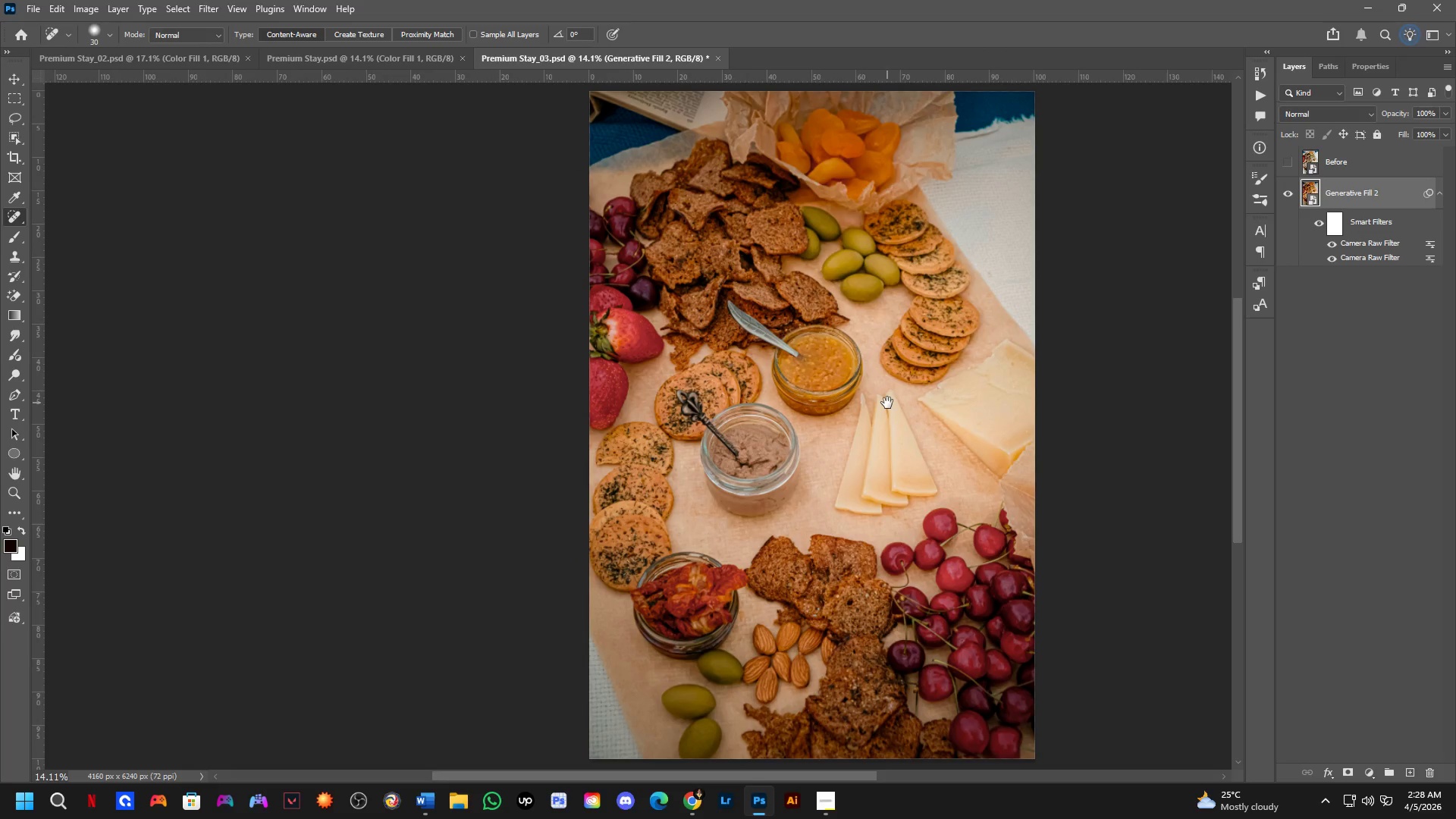 
key(Space)
 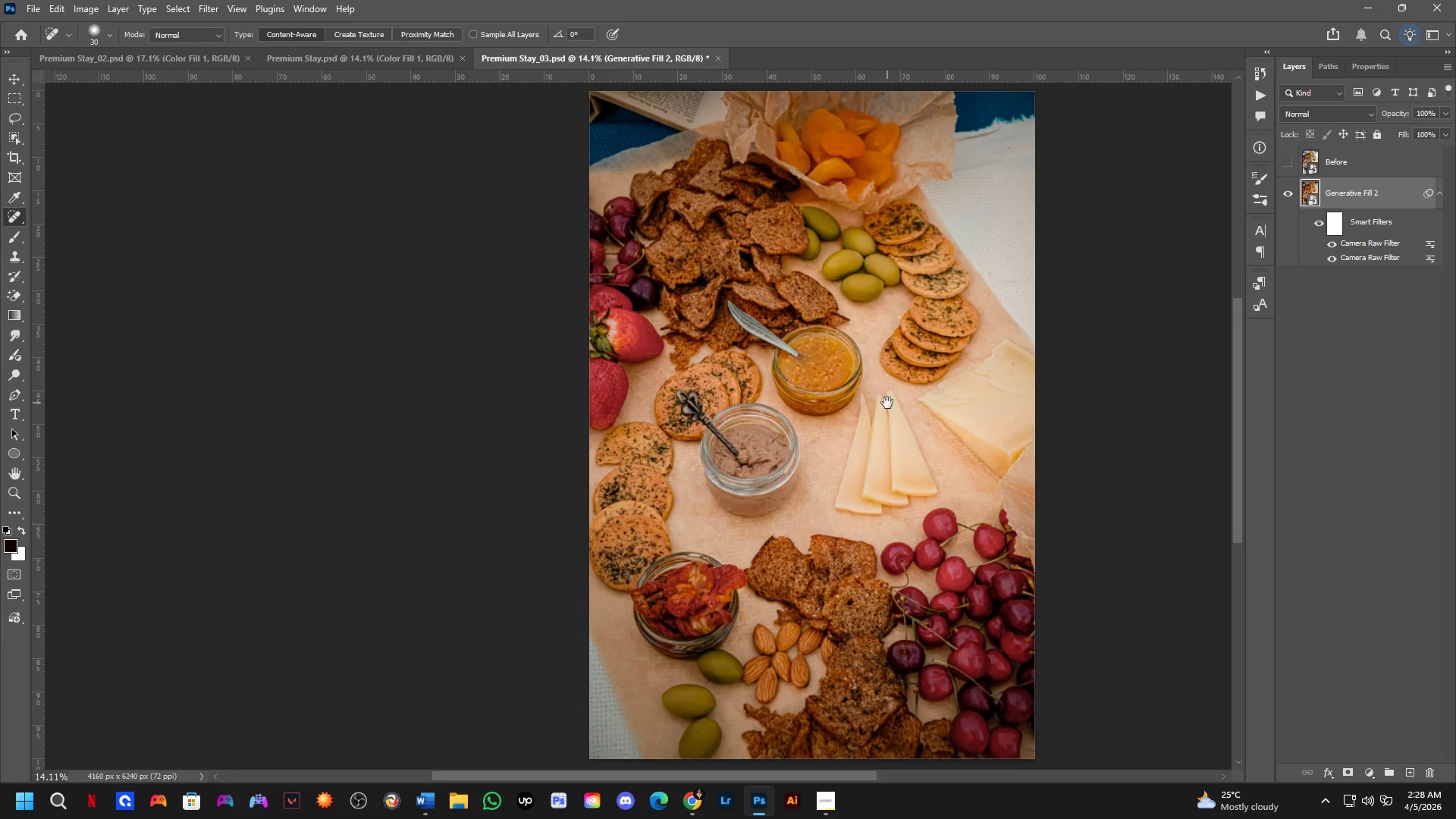 
key(Space)
 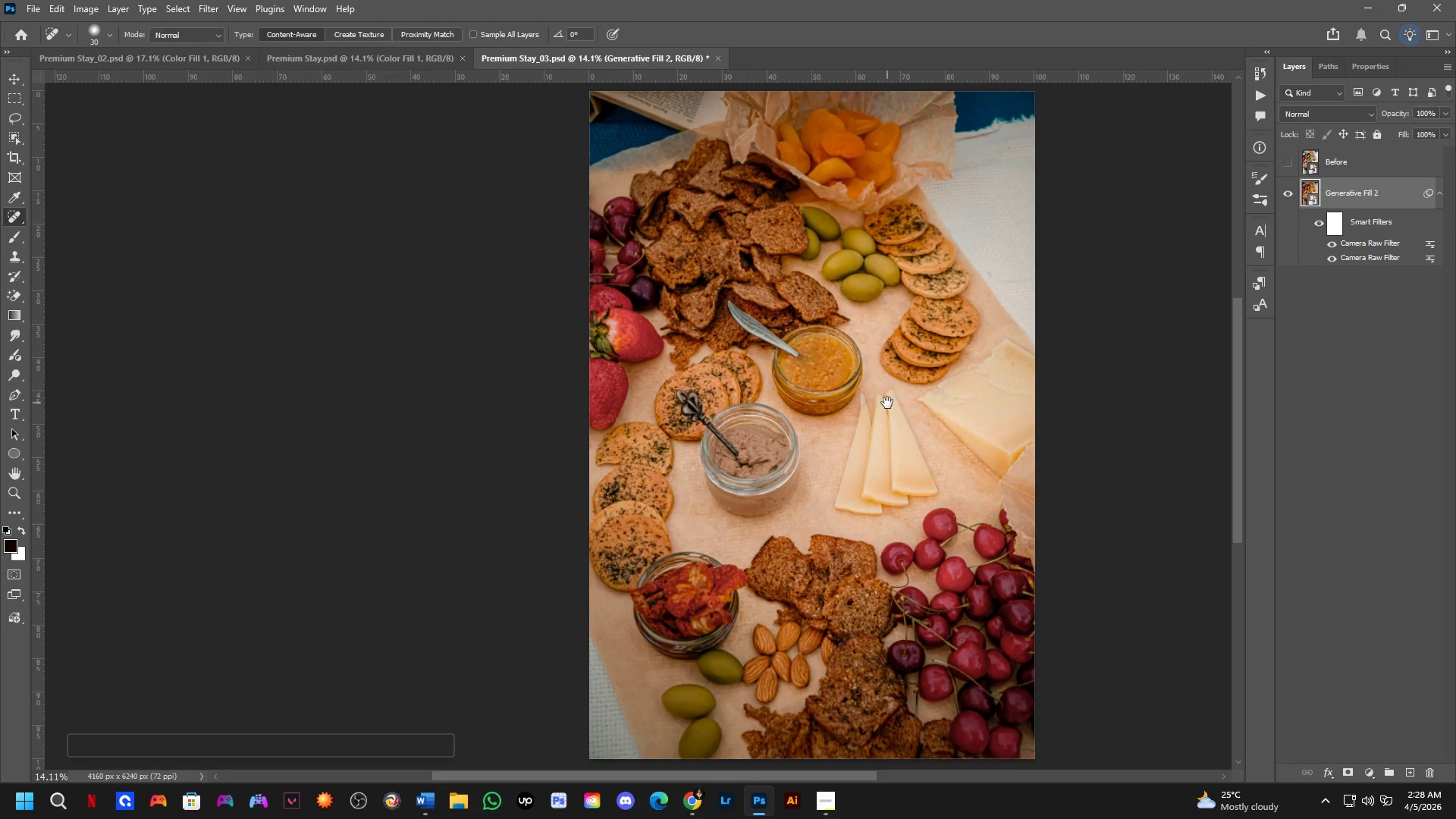 
key(Space)
 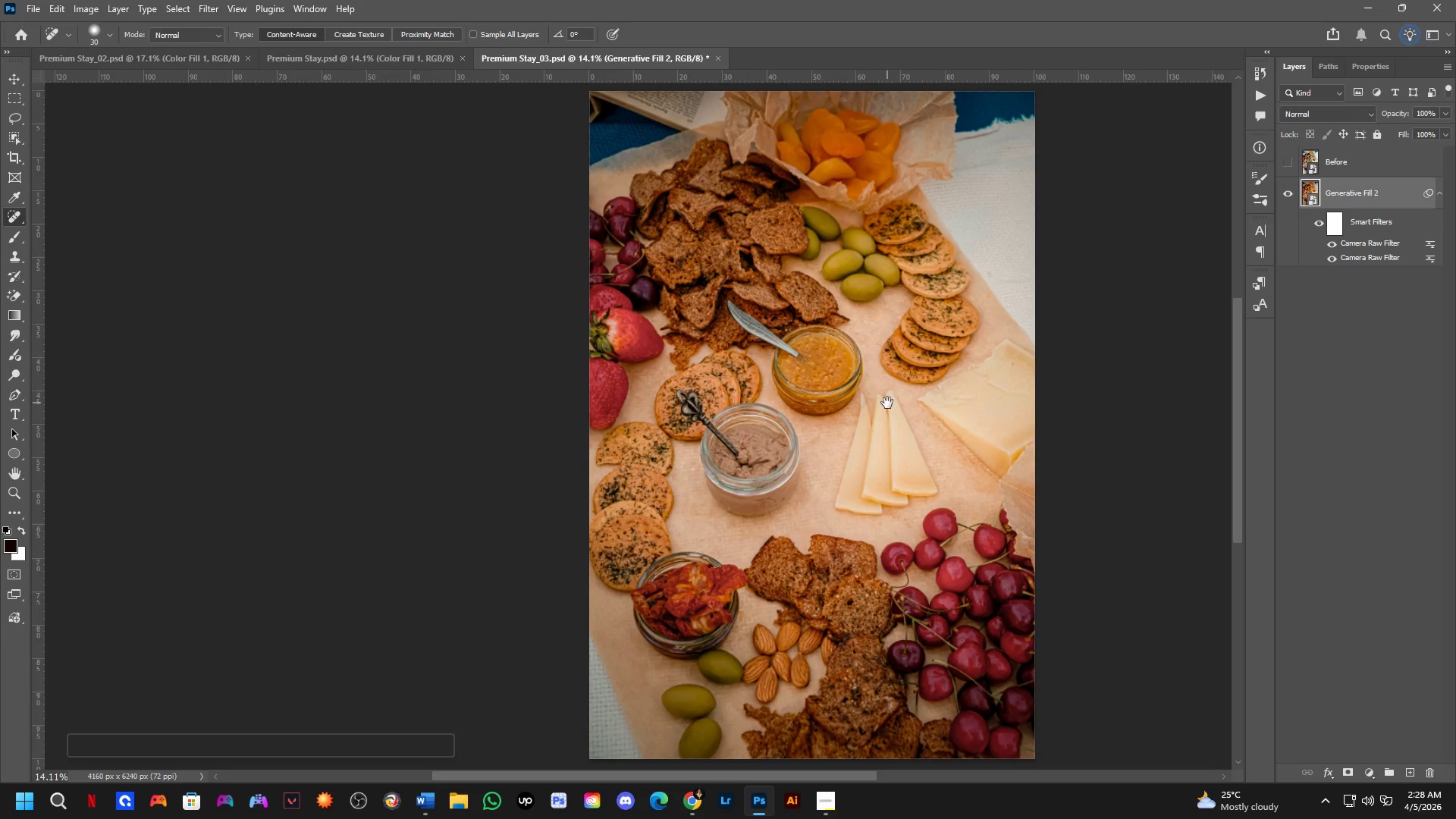 
key(Space)
 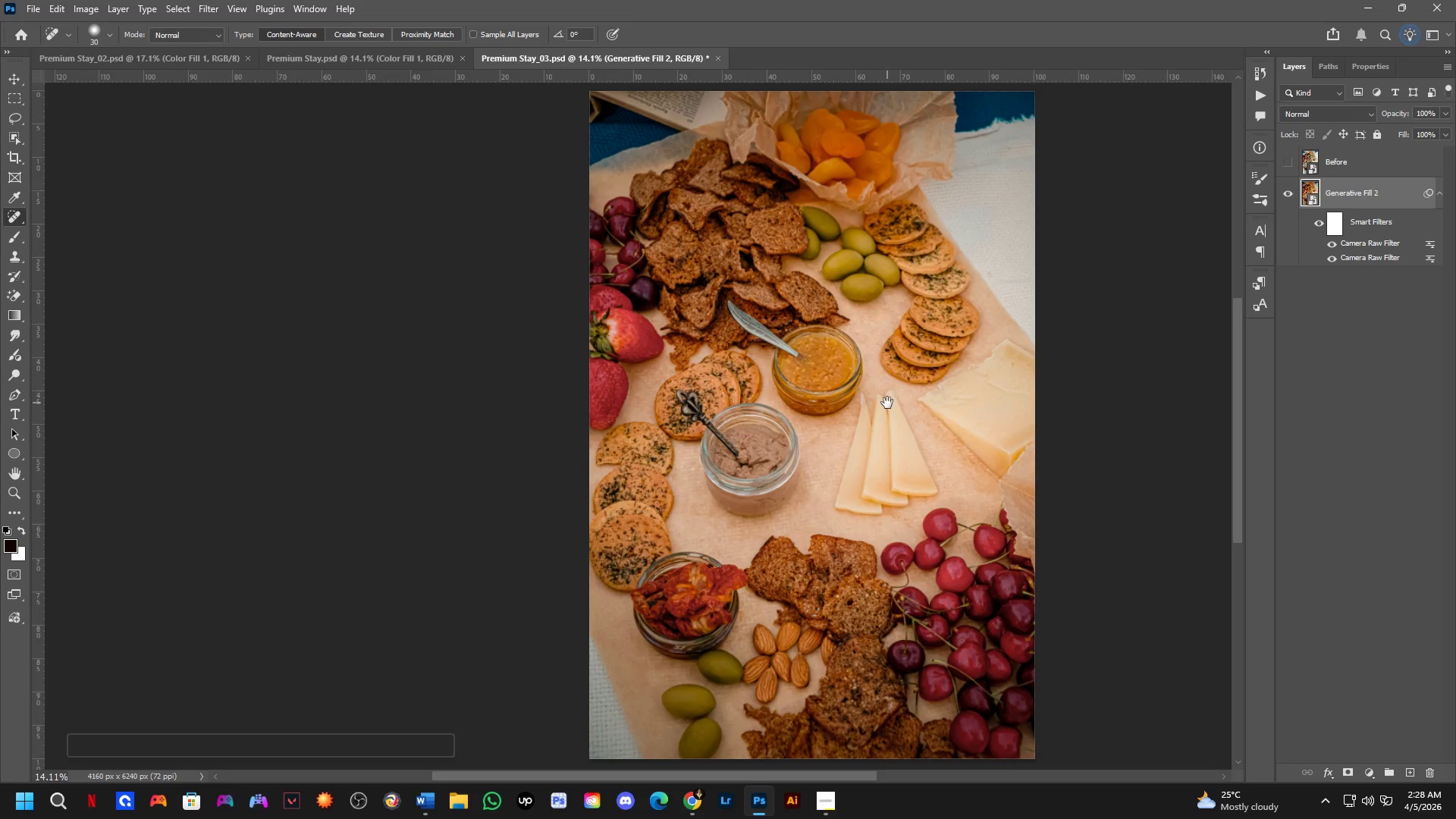 
key(Space)
 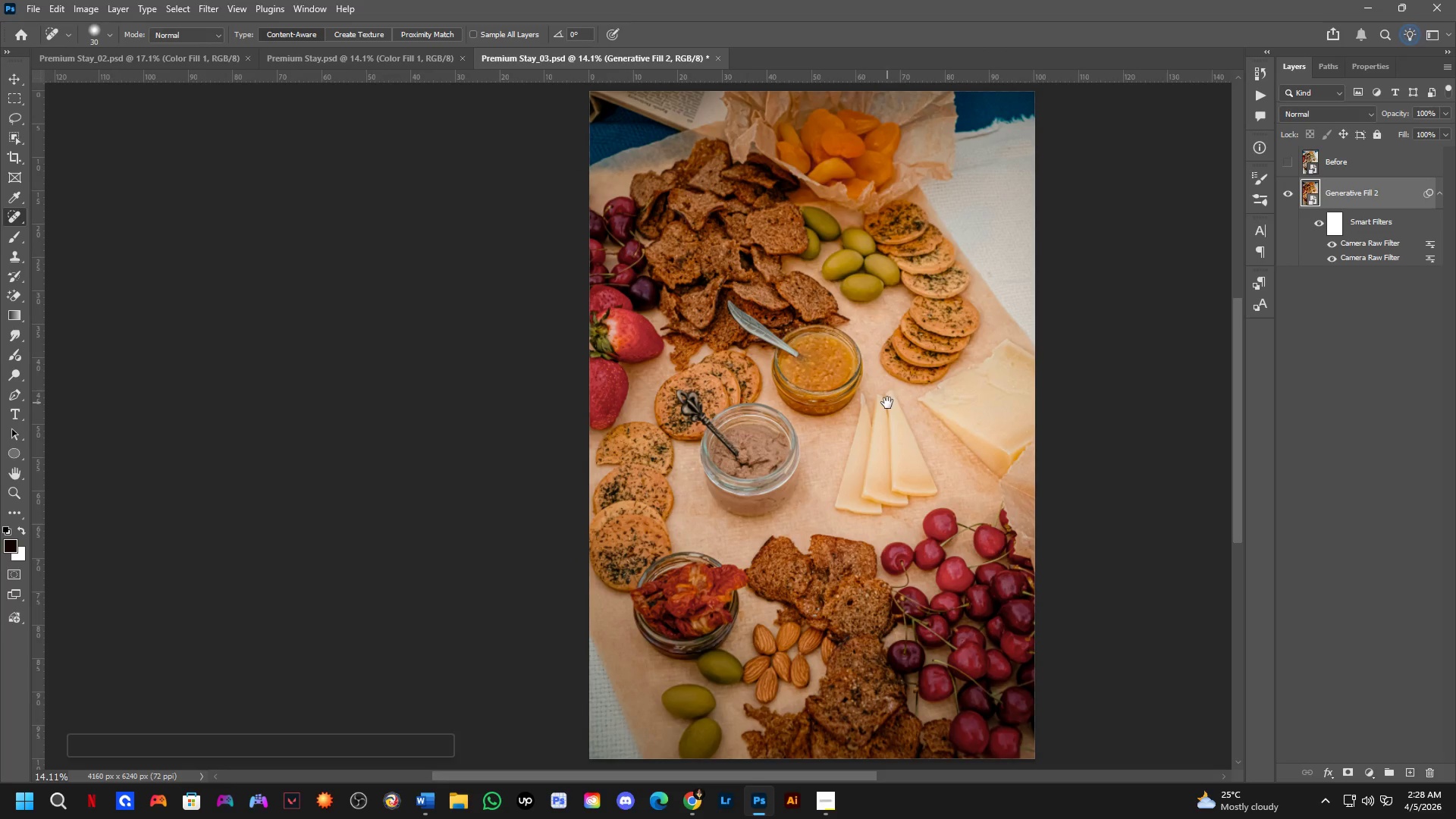 
key(Space)
 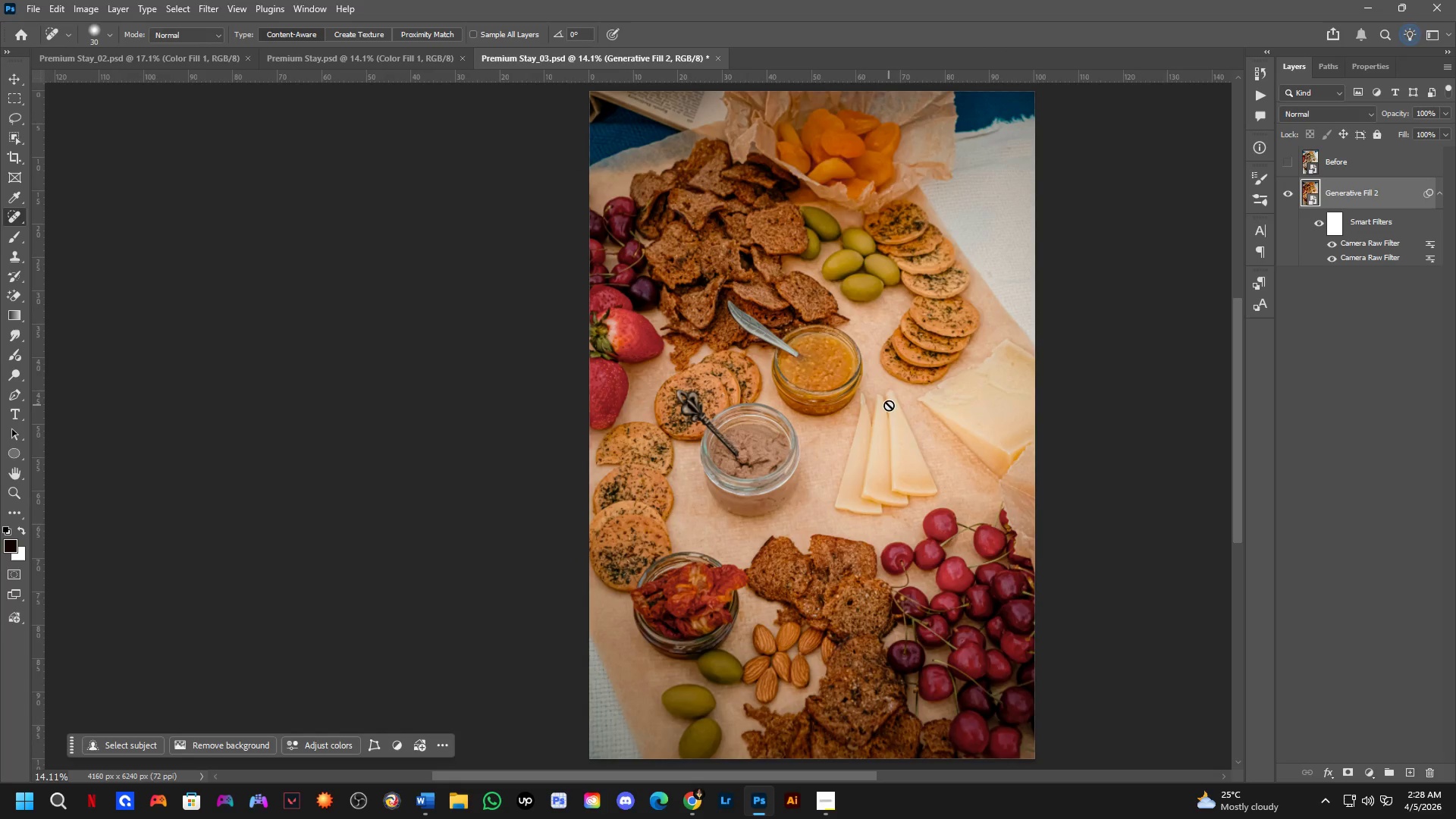 
key(Control+ControlLeft)
 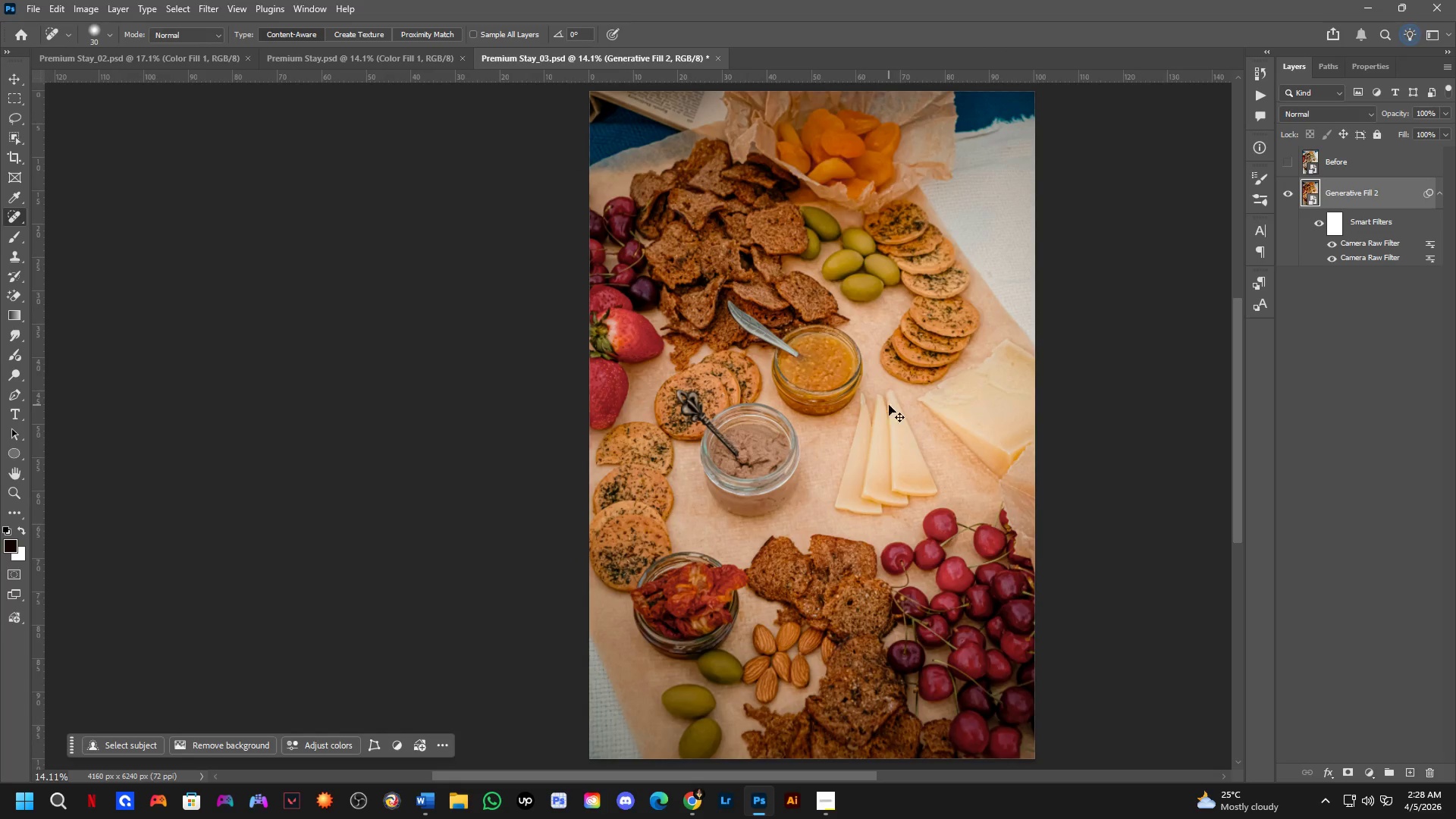 
key(Control+Tab)
 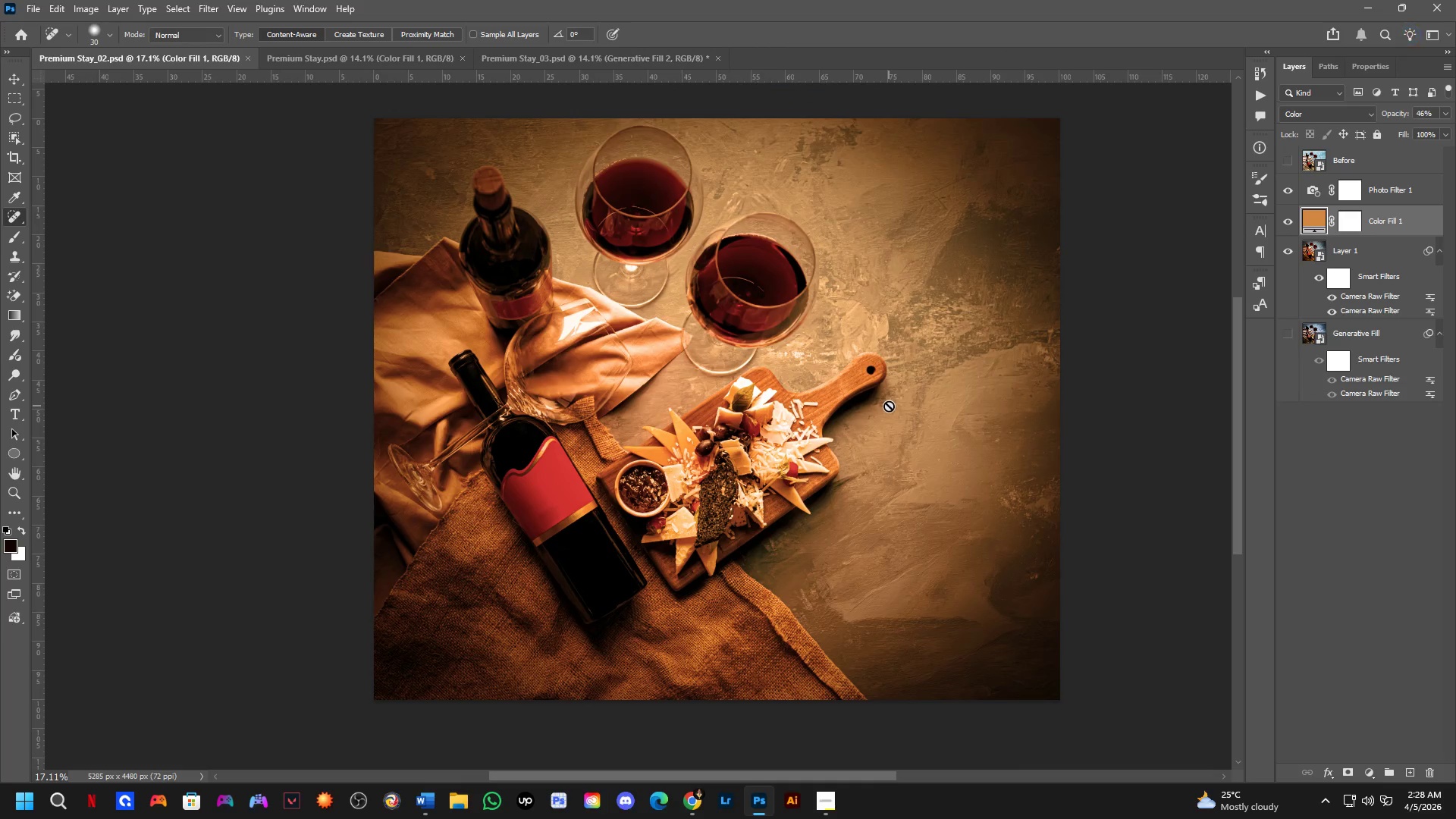 
key(Control+ControlLeft)
 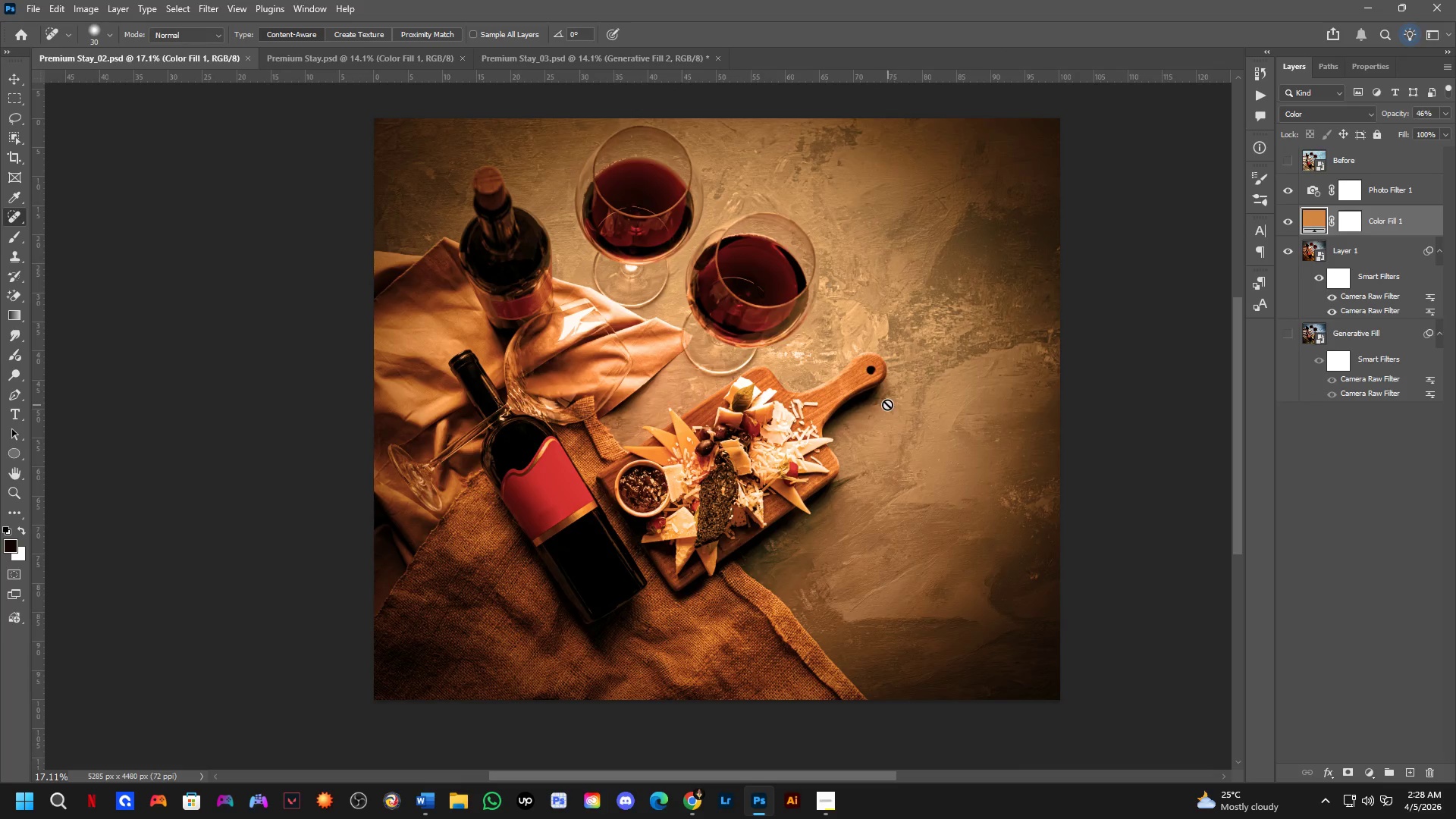 
key(Control+Tab)
 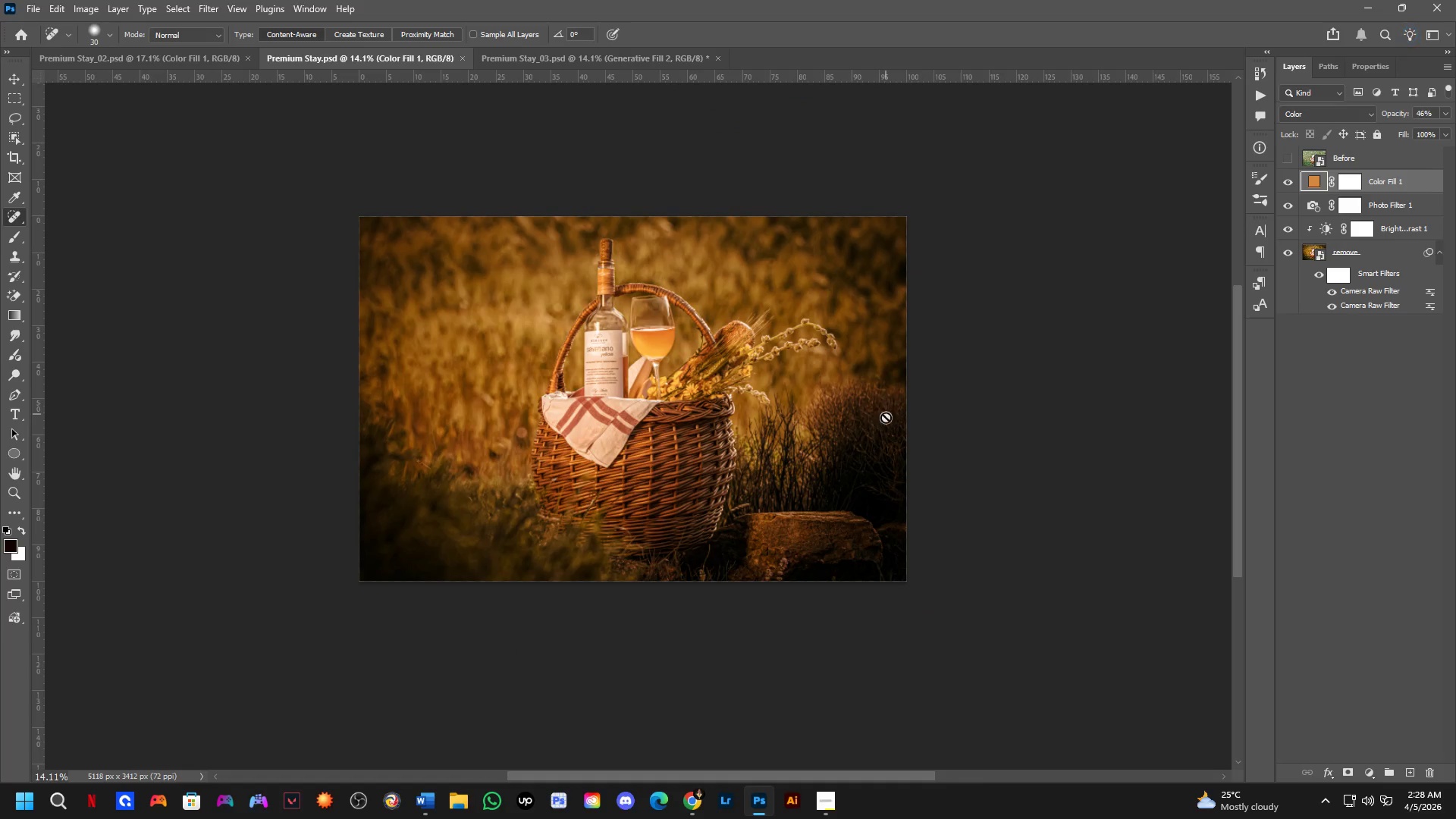 
key(Control+ControlLeft)
 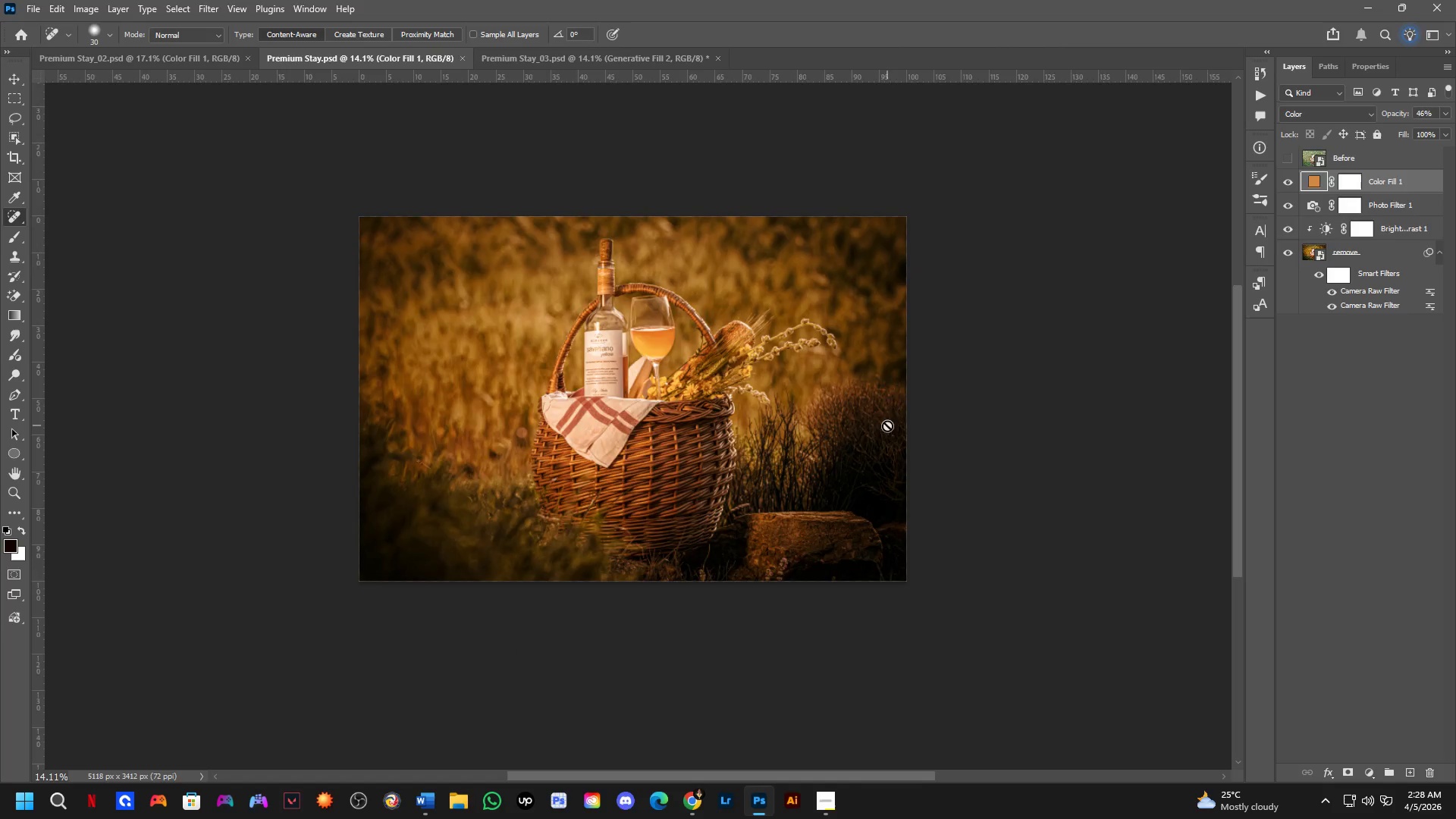 
key(Control+Tab)
 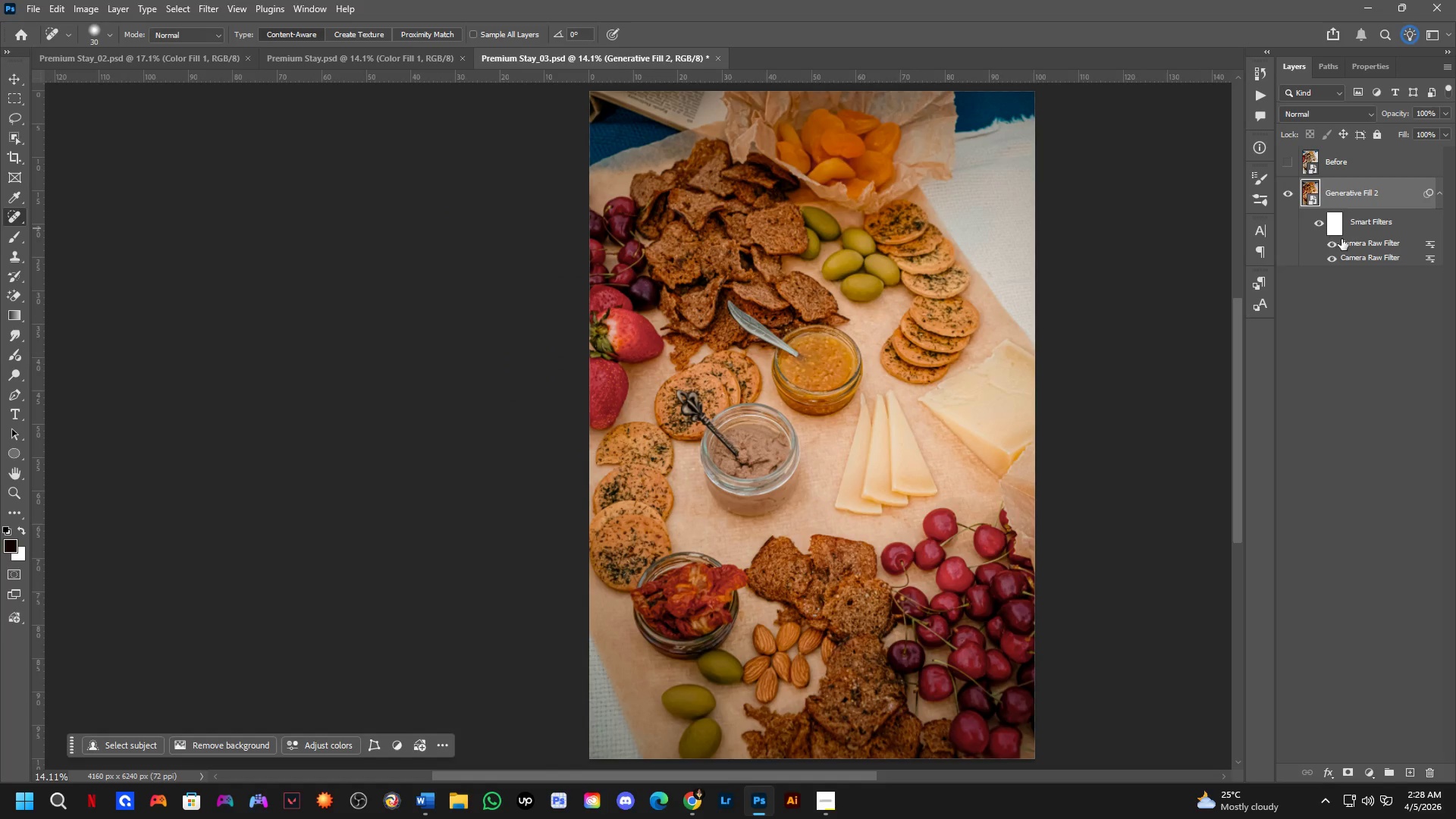 
key(Control+Z)
 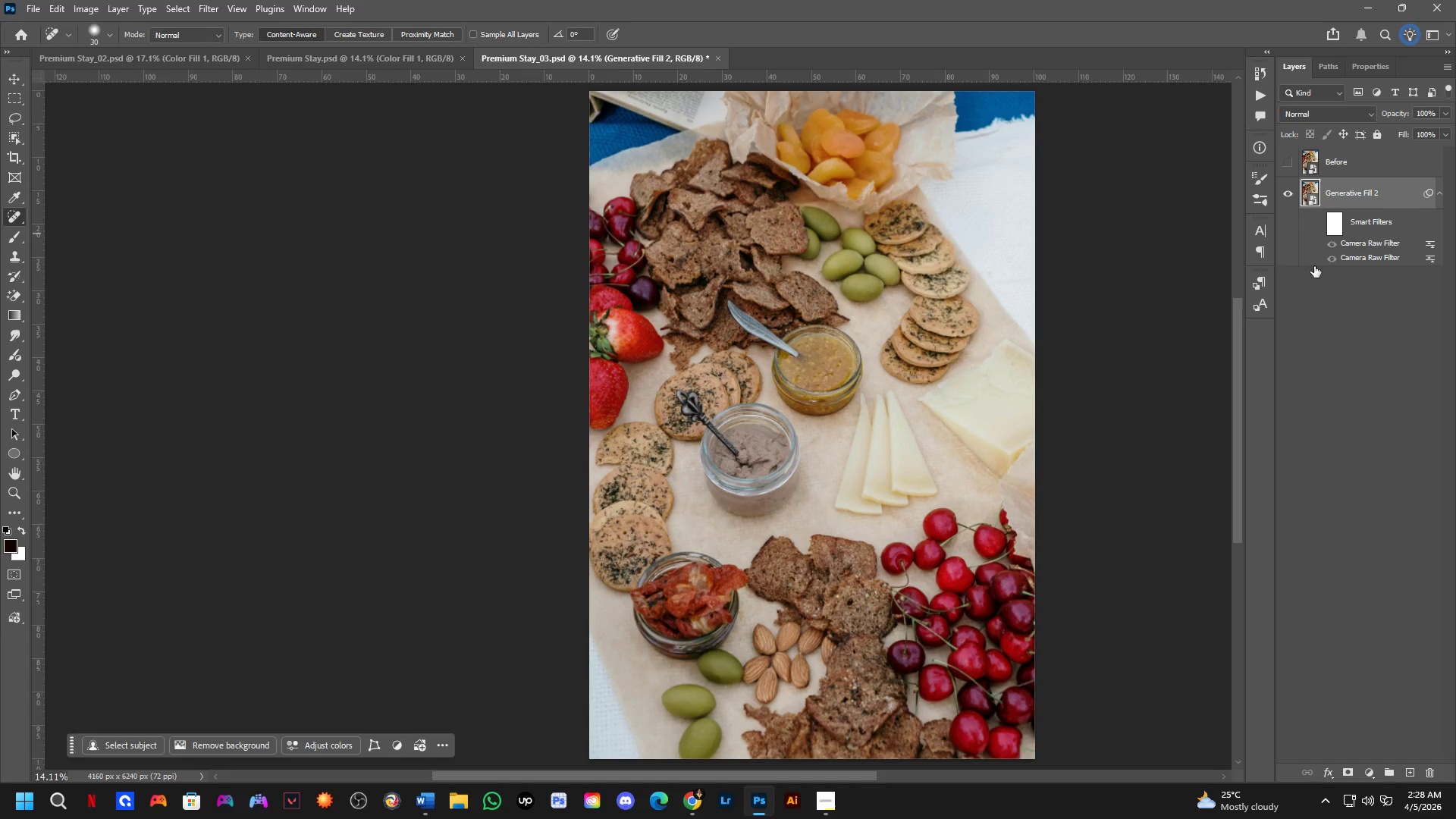 
key(Control+Z)
 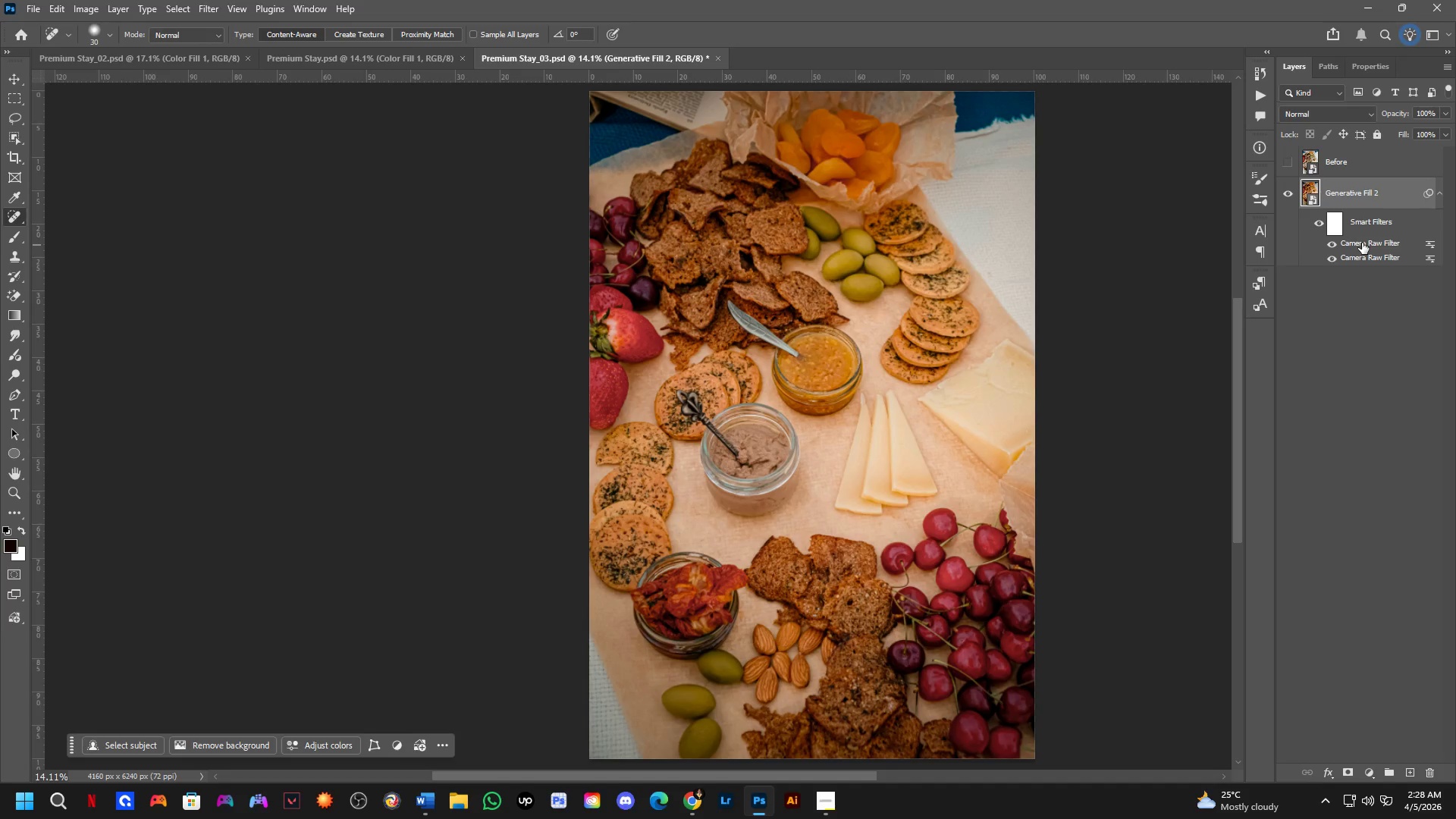 
key(Control+Z)
 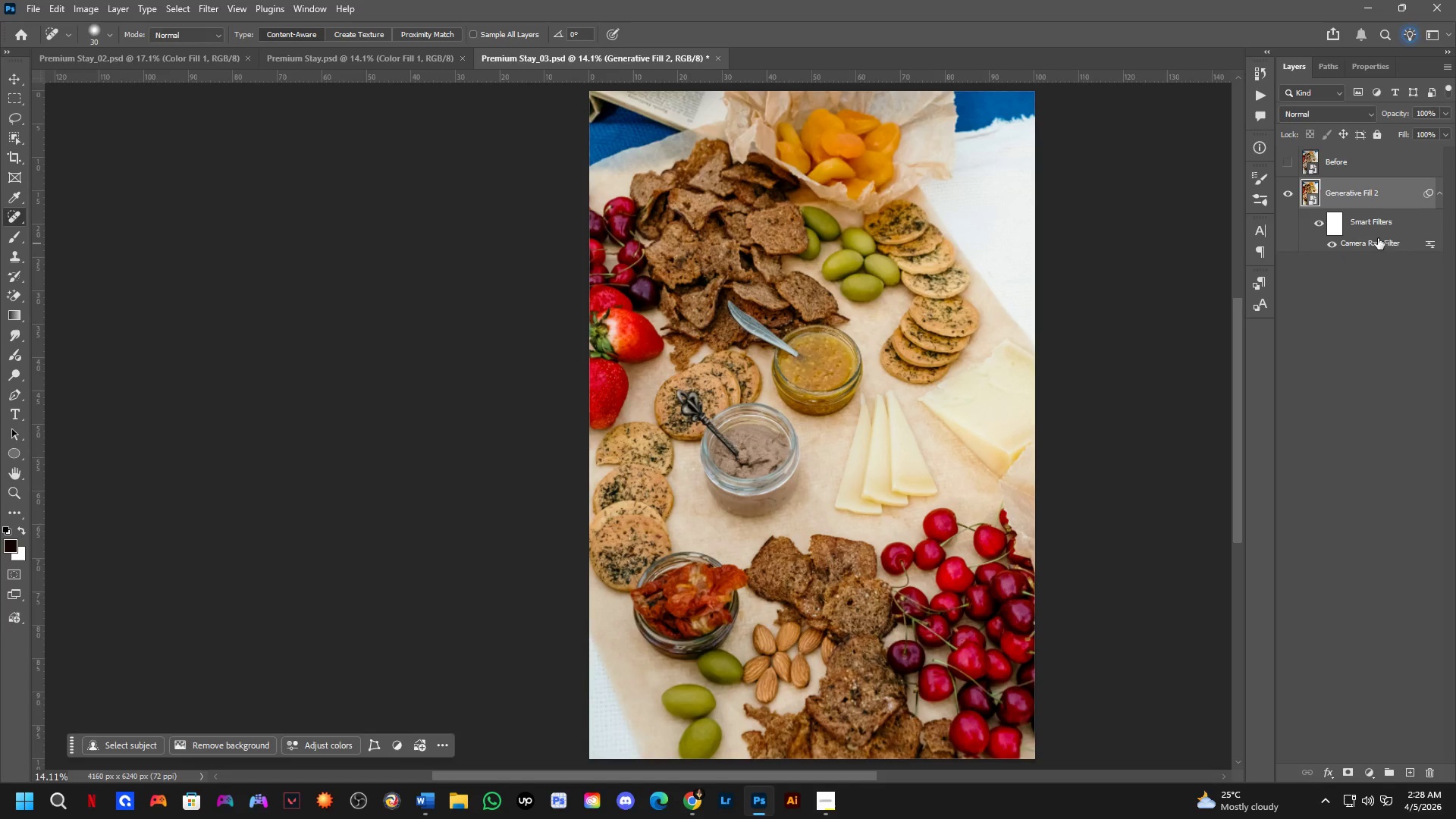 
key(Control+J)
 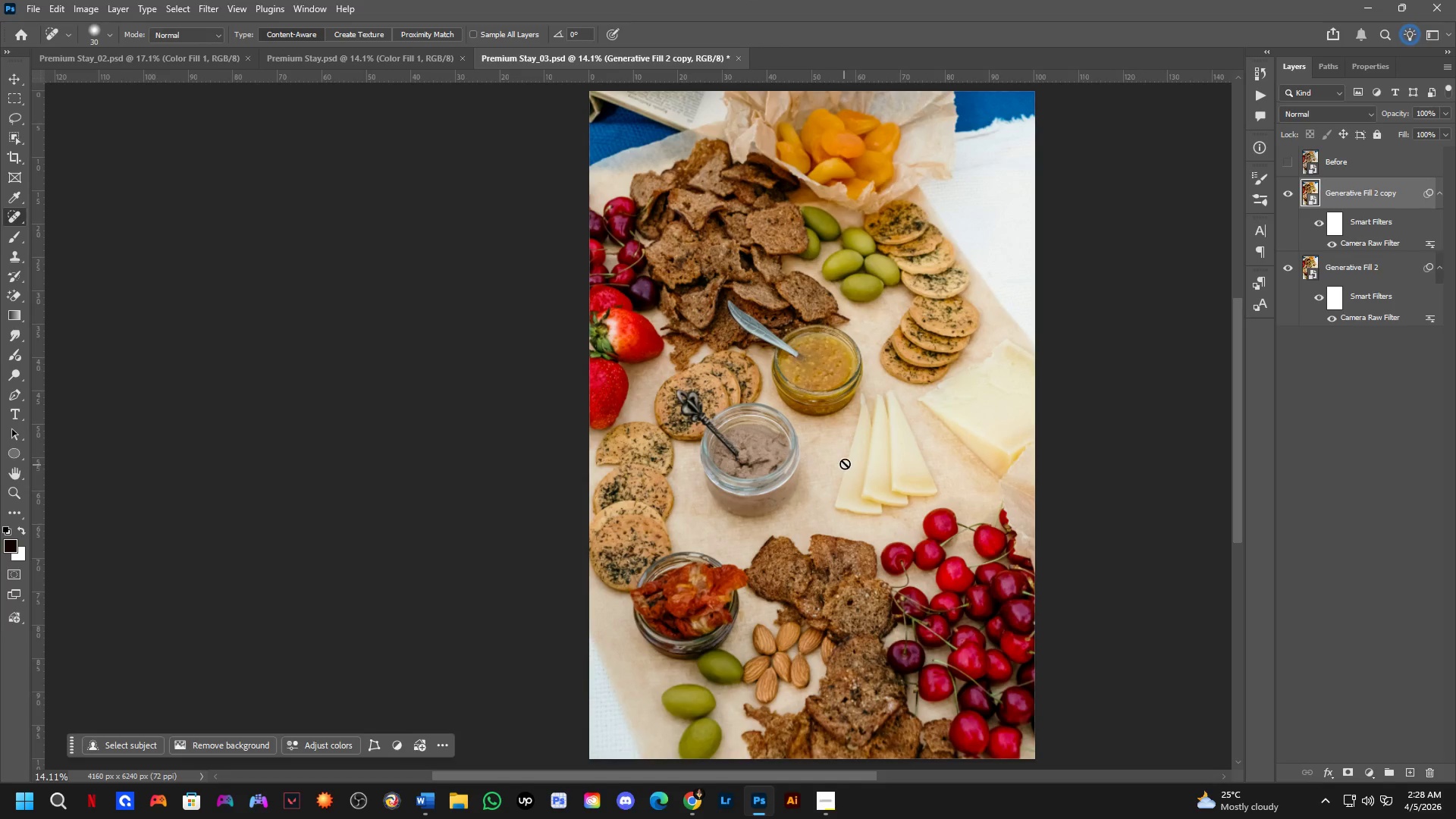 
left_click([856, 443])
 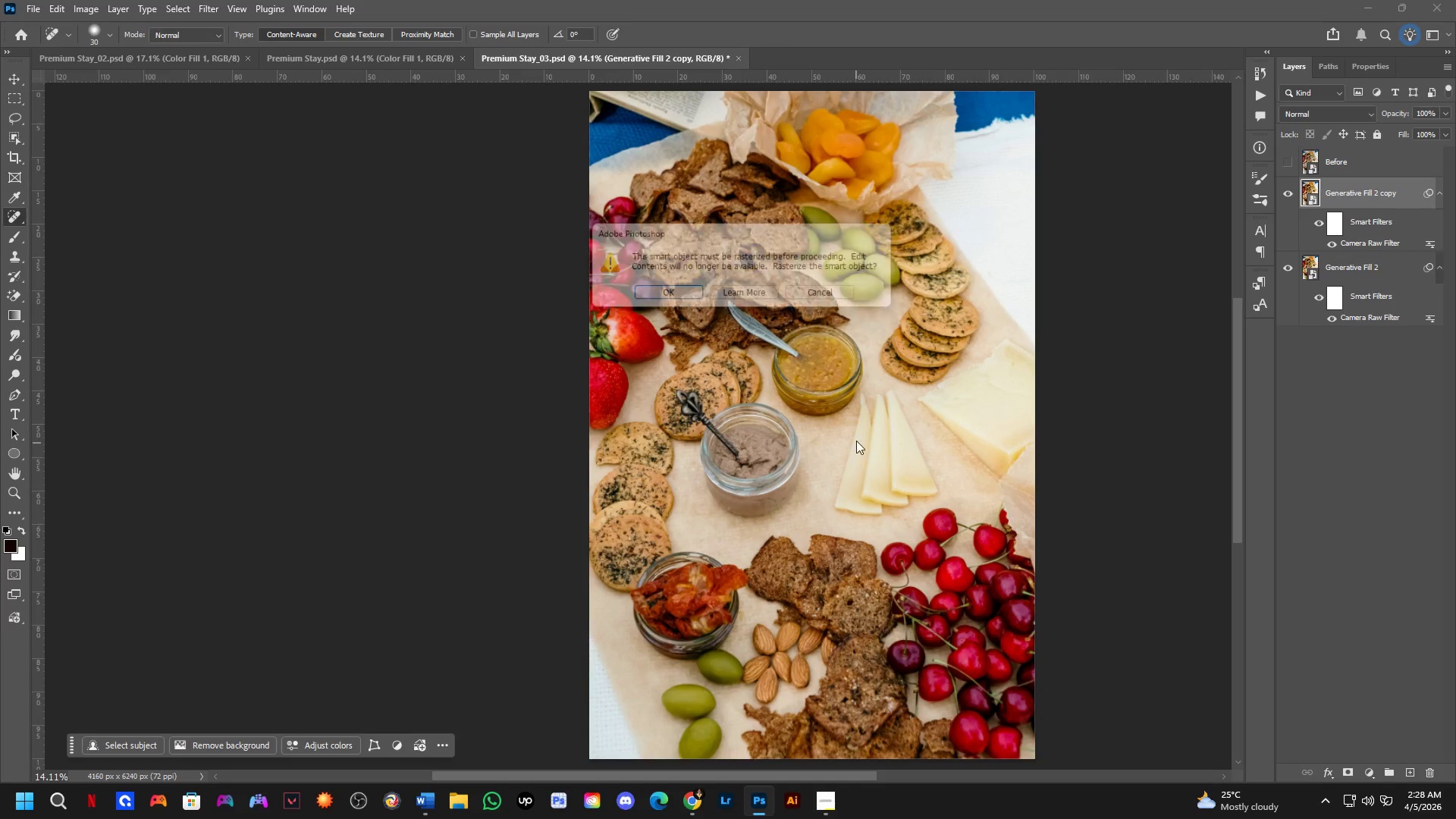 
key(B)
 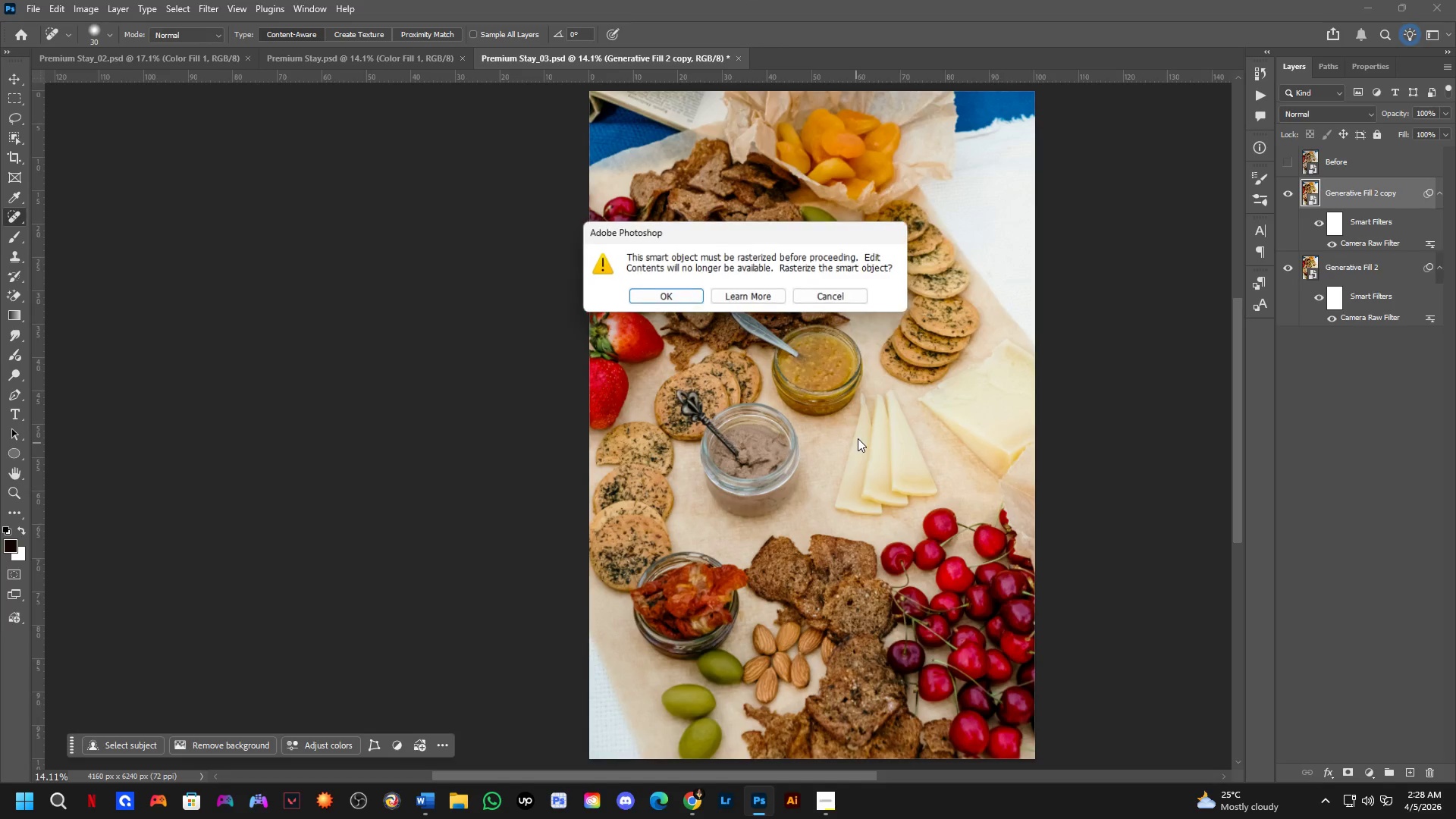 
key(Space)
 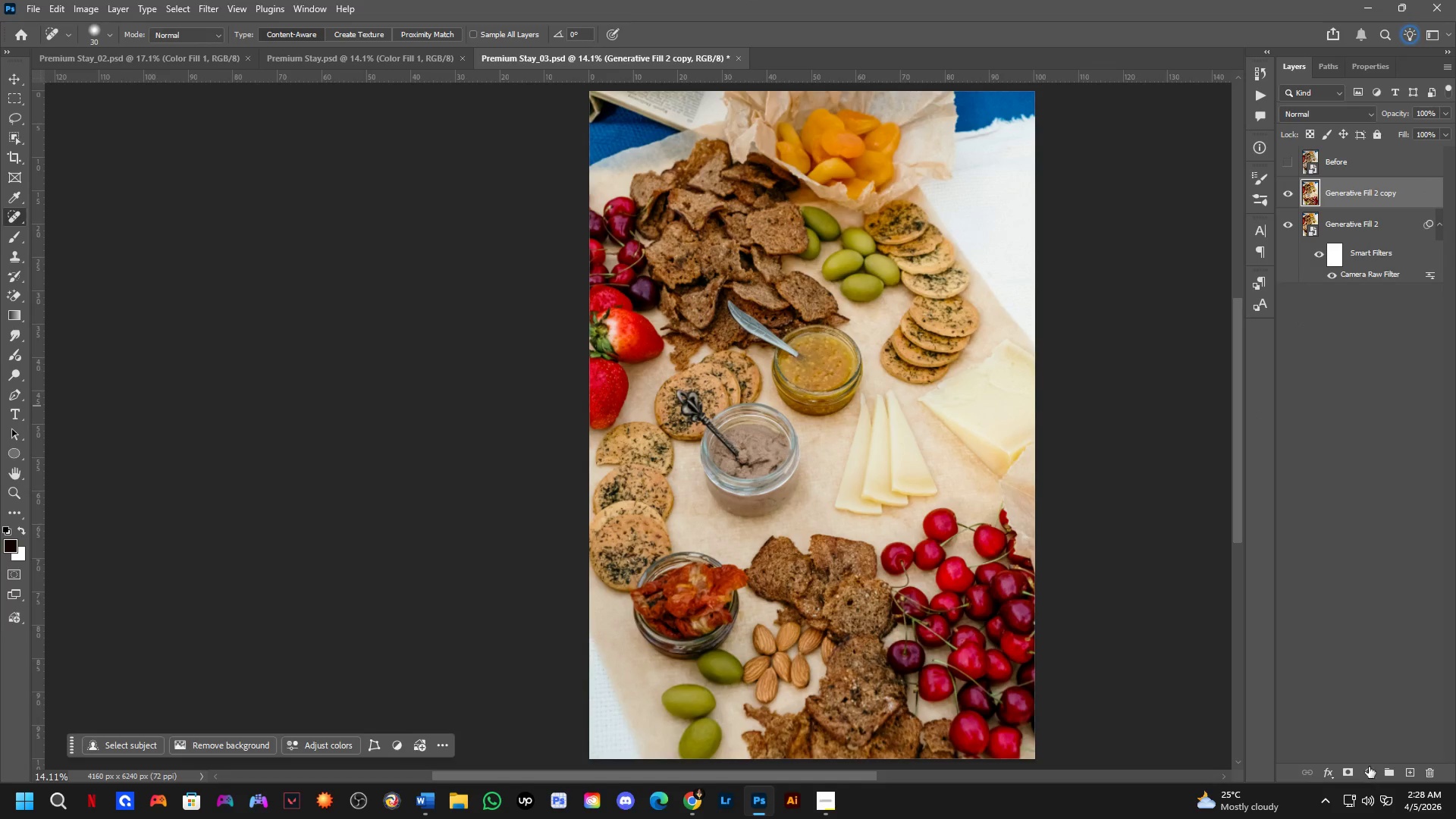 
left_click_drag(start_coordinate=[1370, 740], to_coordinate=[1376, 399])
 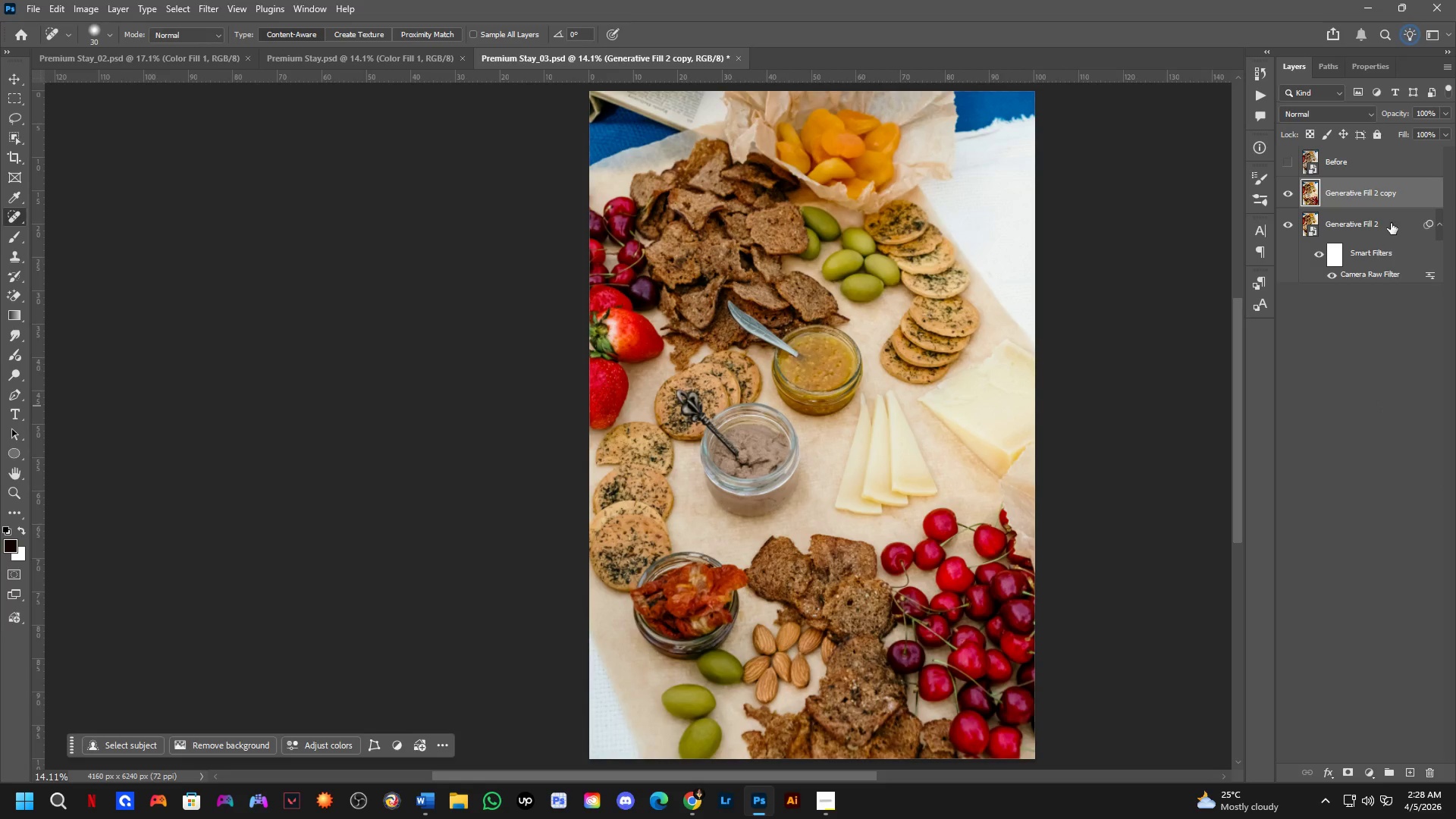 
right_click([1398, 190])
 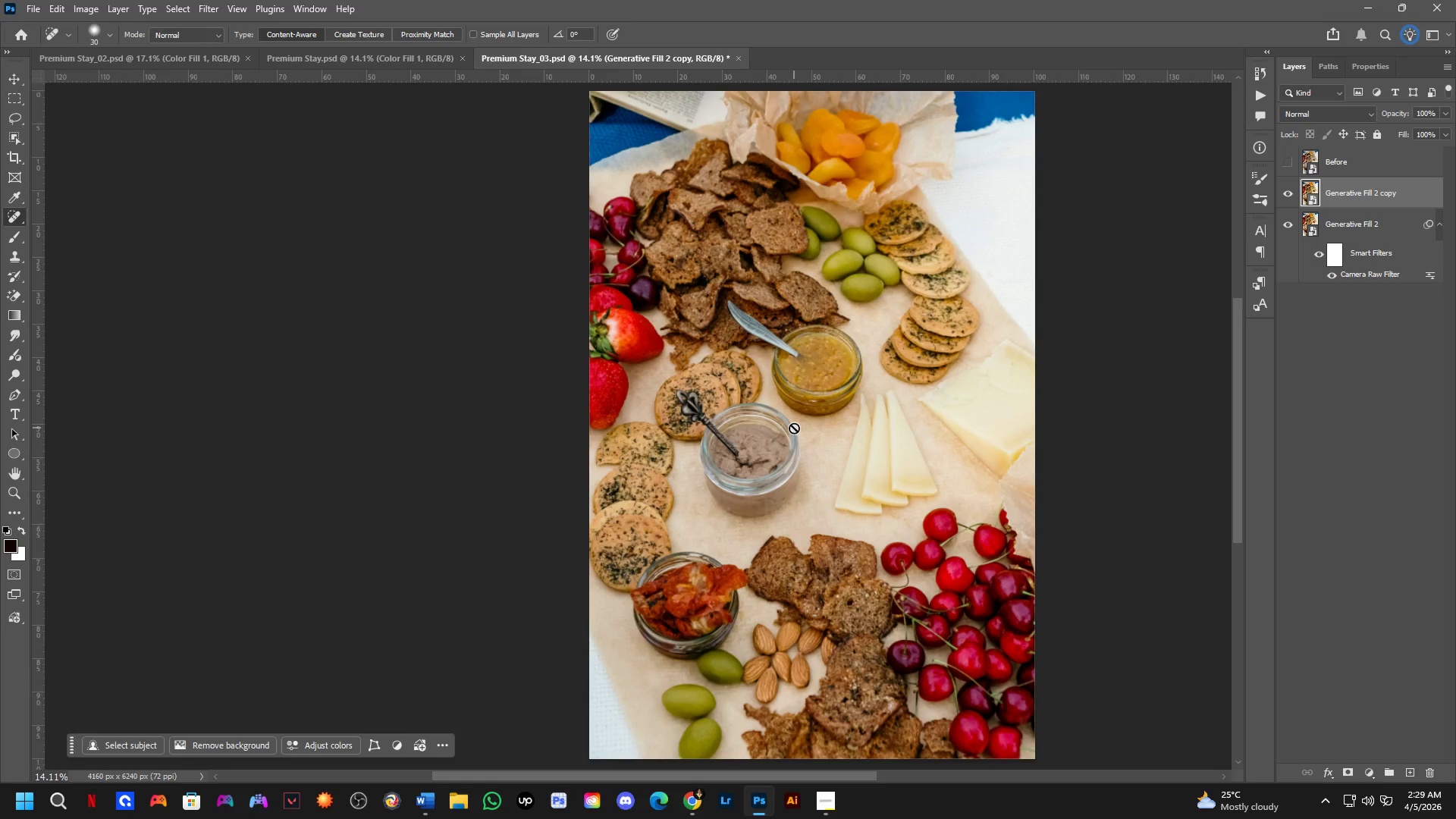 
wait(22.72)
 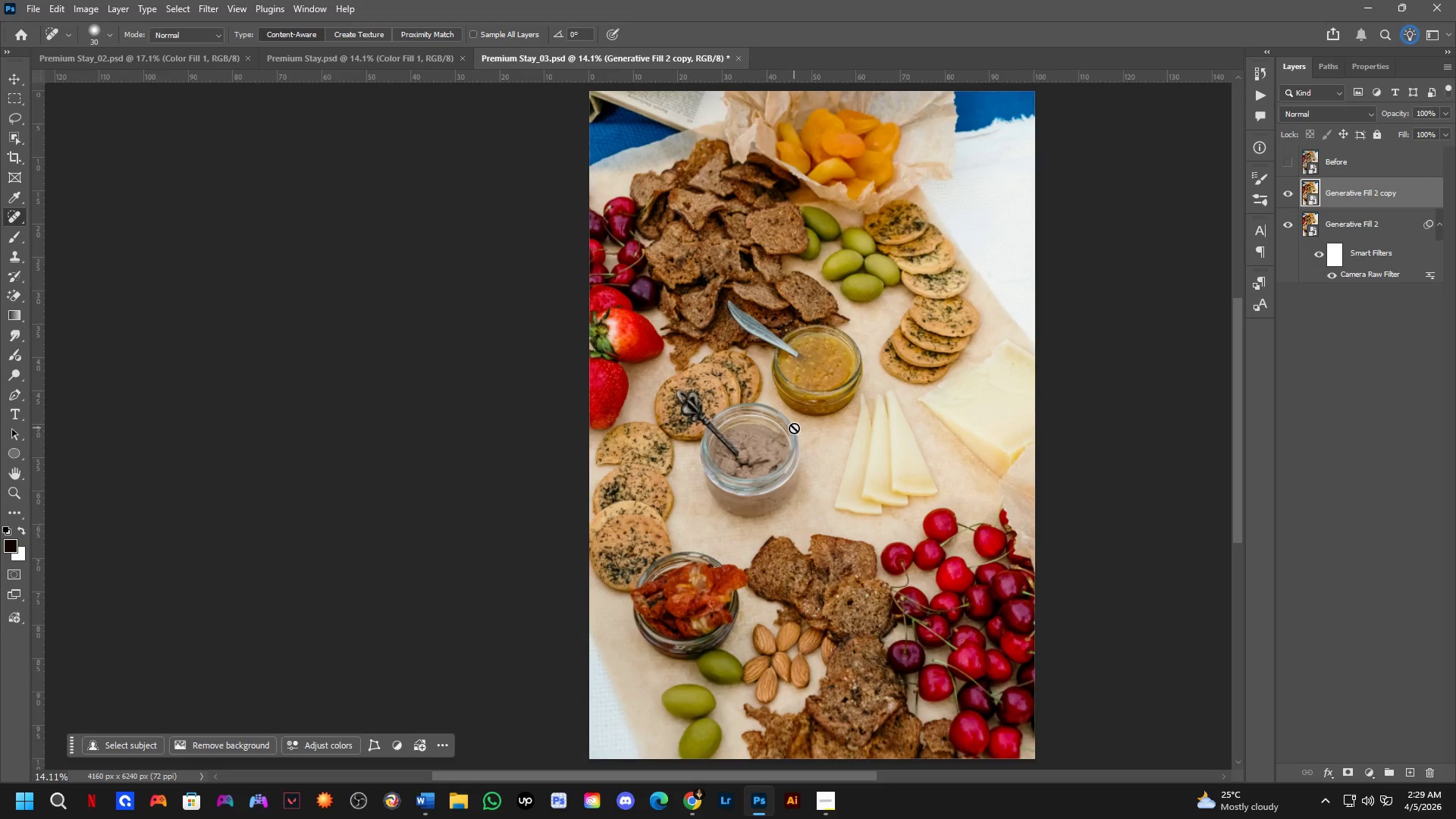 
double_click([1288, 199])
 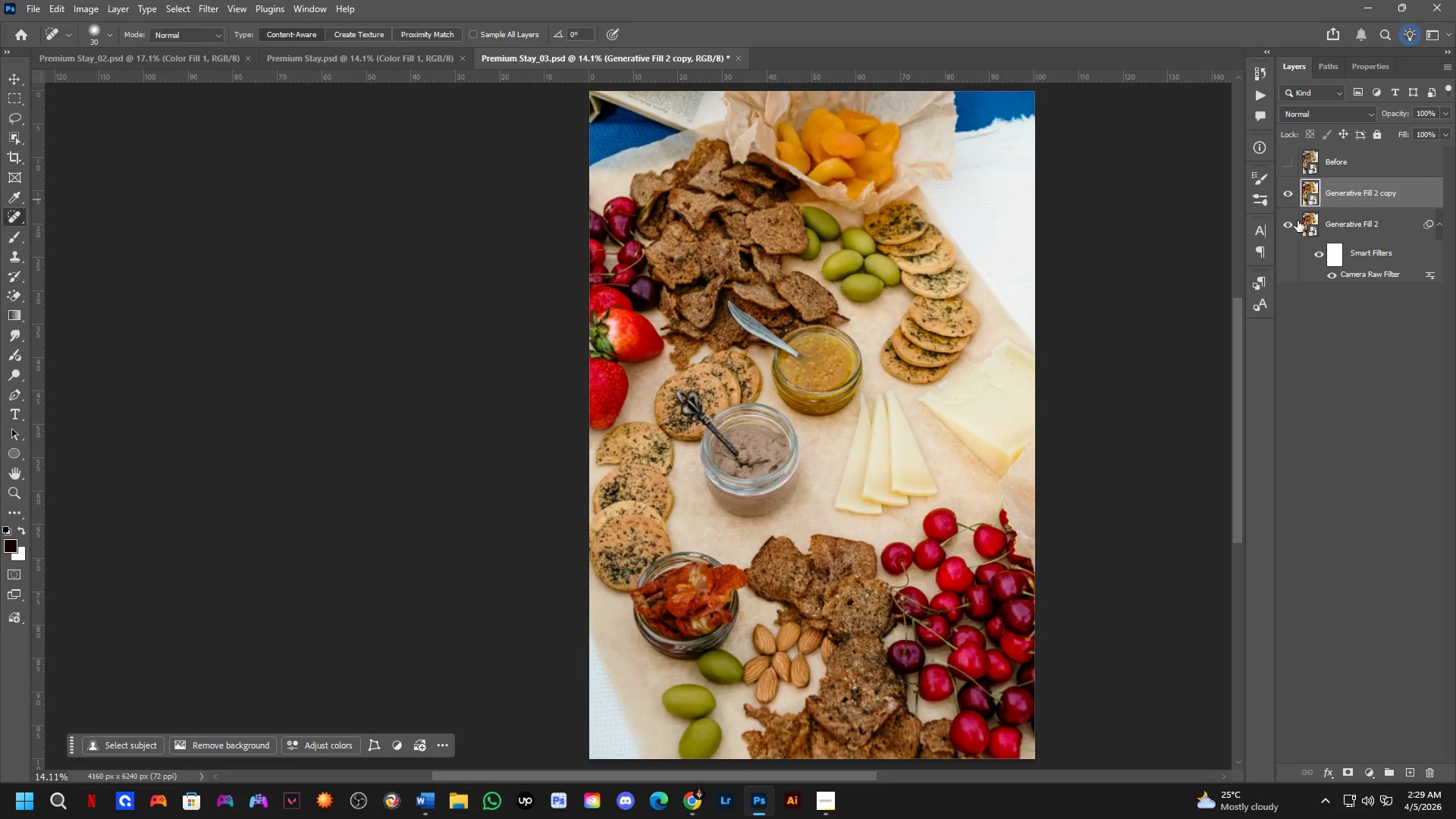 
key(Control+Shift+A)
 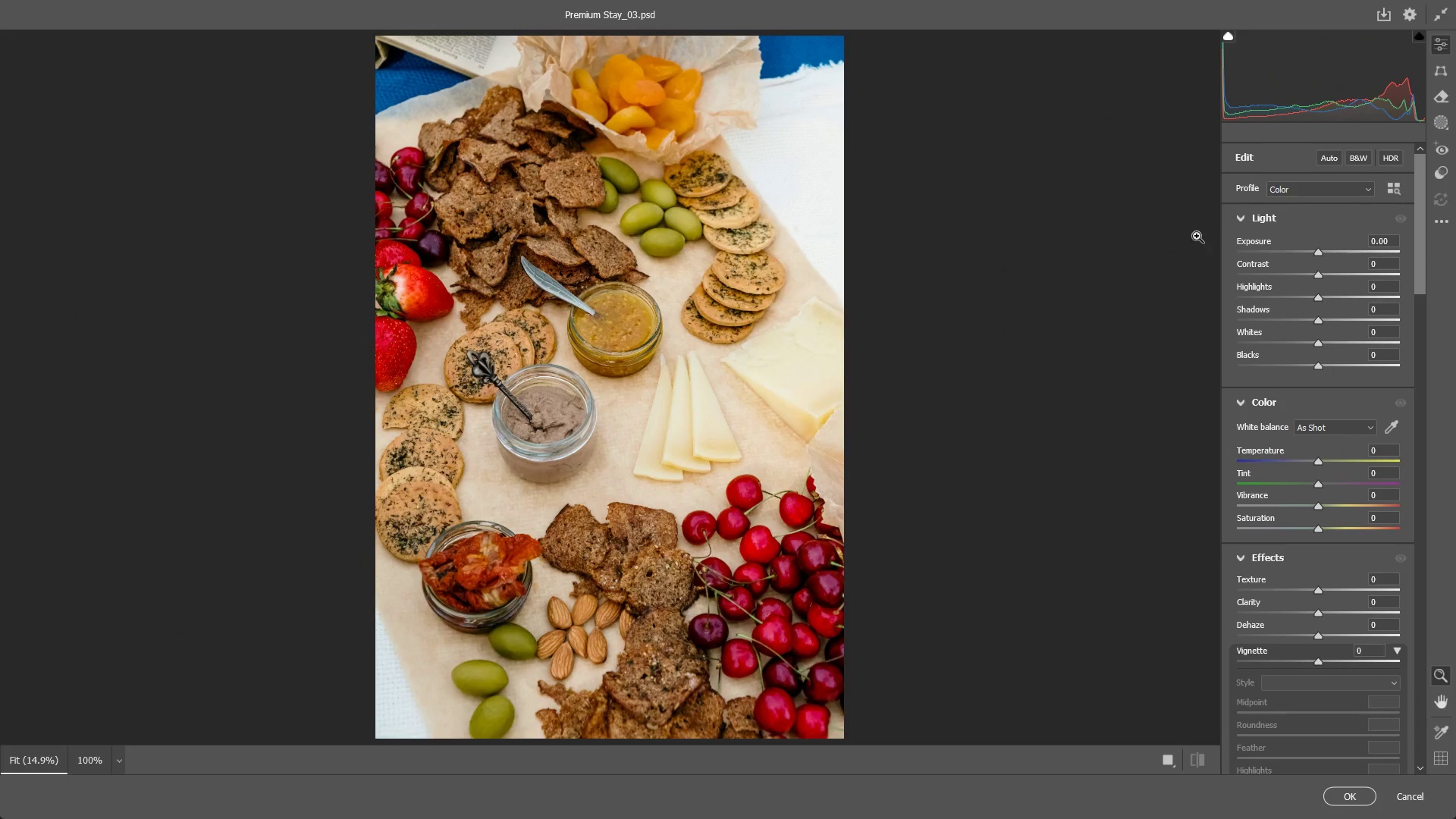 
left_click_drag(start_coordinate=[573, 279], to_coordinate=[570, 262])
 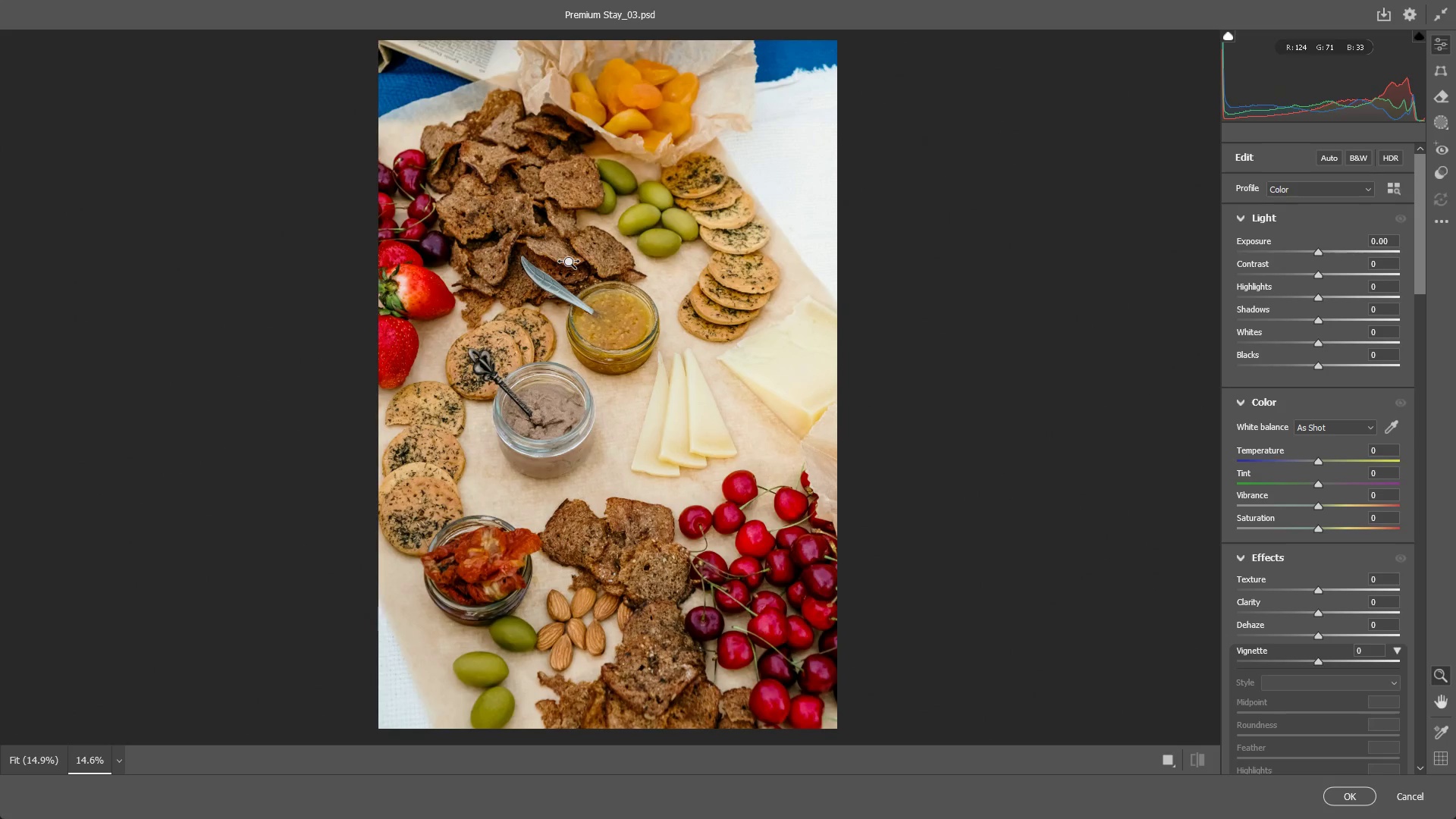 
hold_key(key=Space, duration=1.5)
 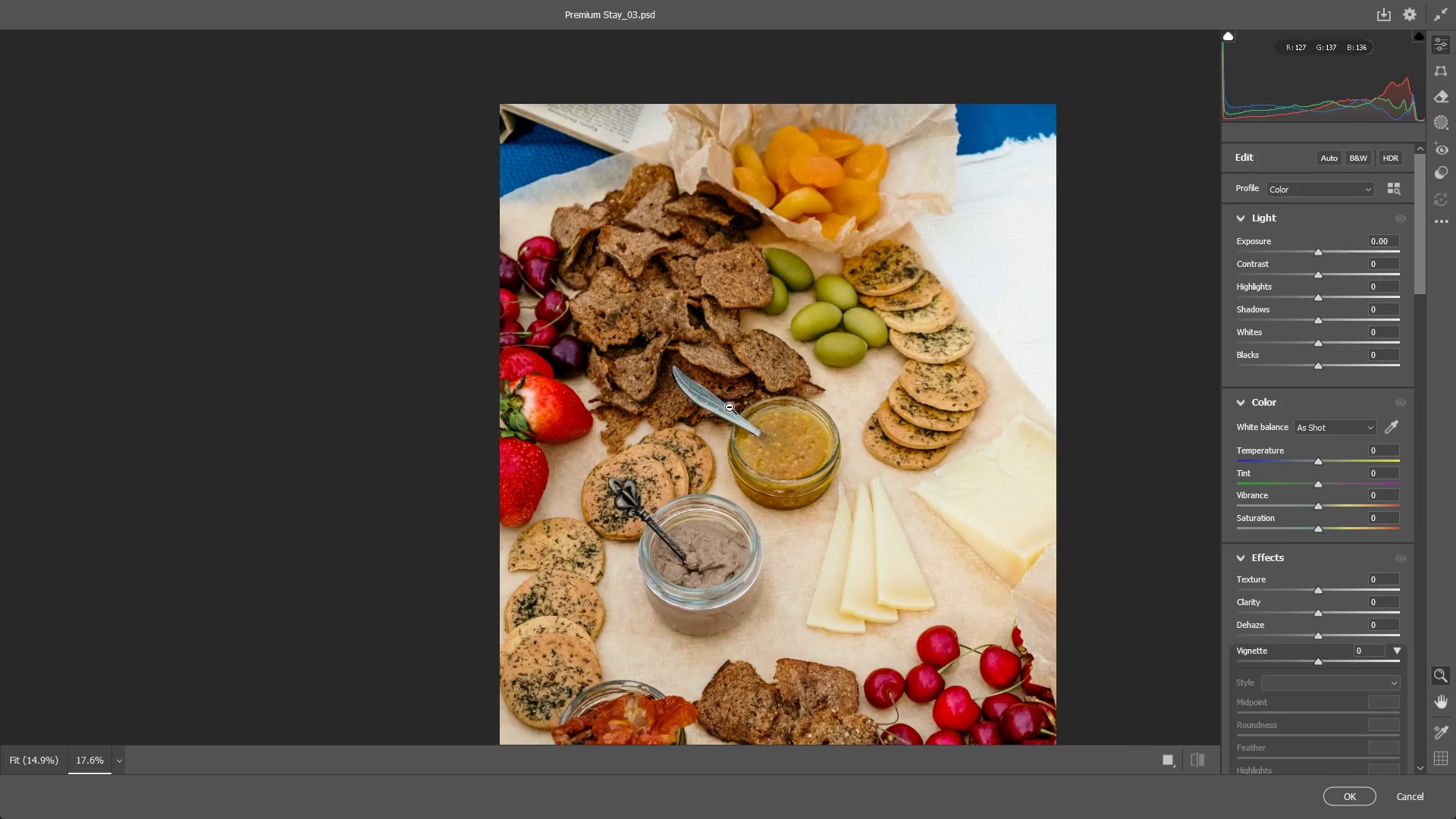 
left_click_drag(start_coordinate=[580, 299], to_coordinate=[602, 300])
 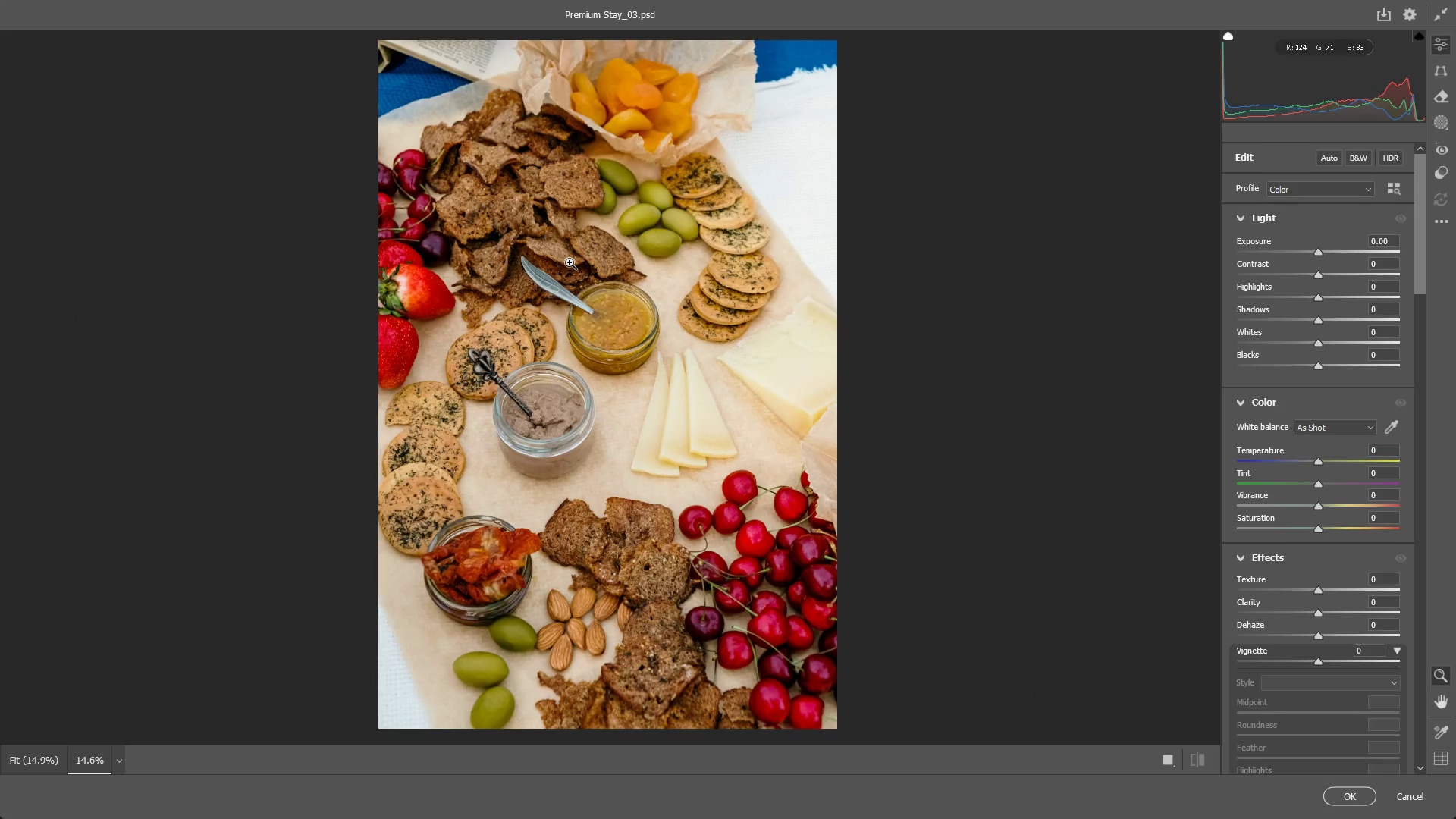 
left_click_drag(start_coordinate=[557, 289], to_coordinate=[722, 408])
 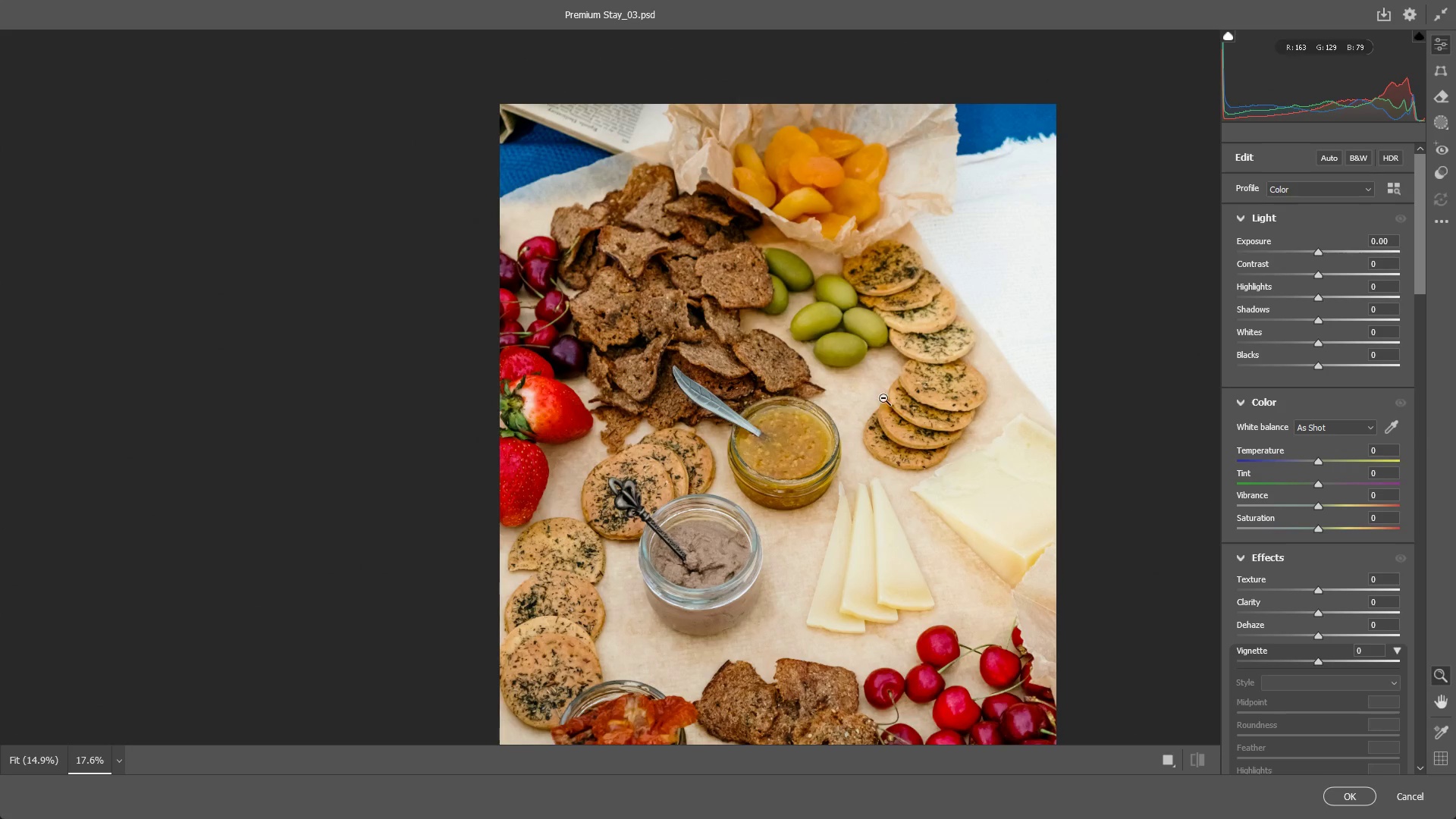 
hold_key(key=Space, duration=0.36)
 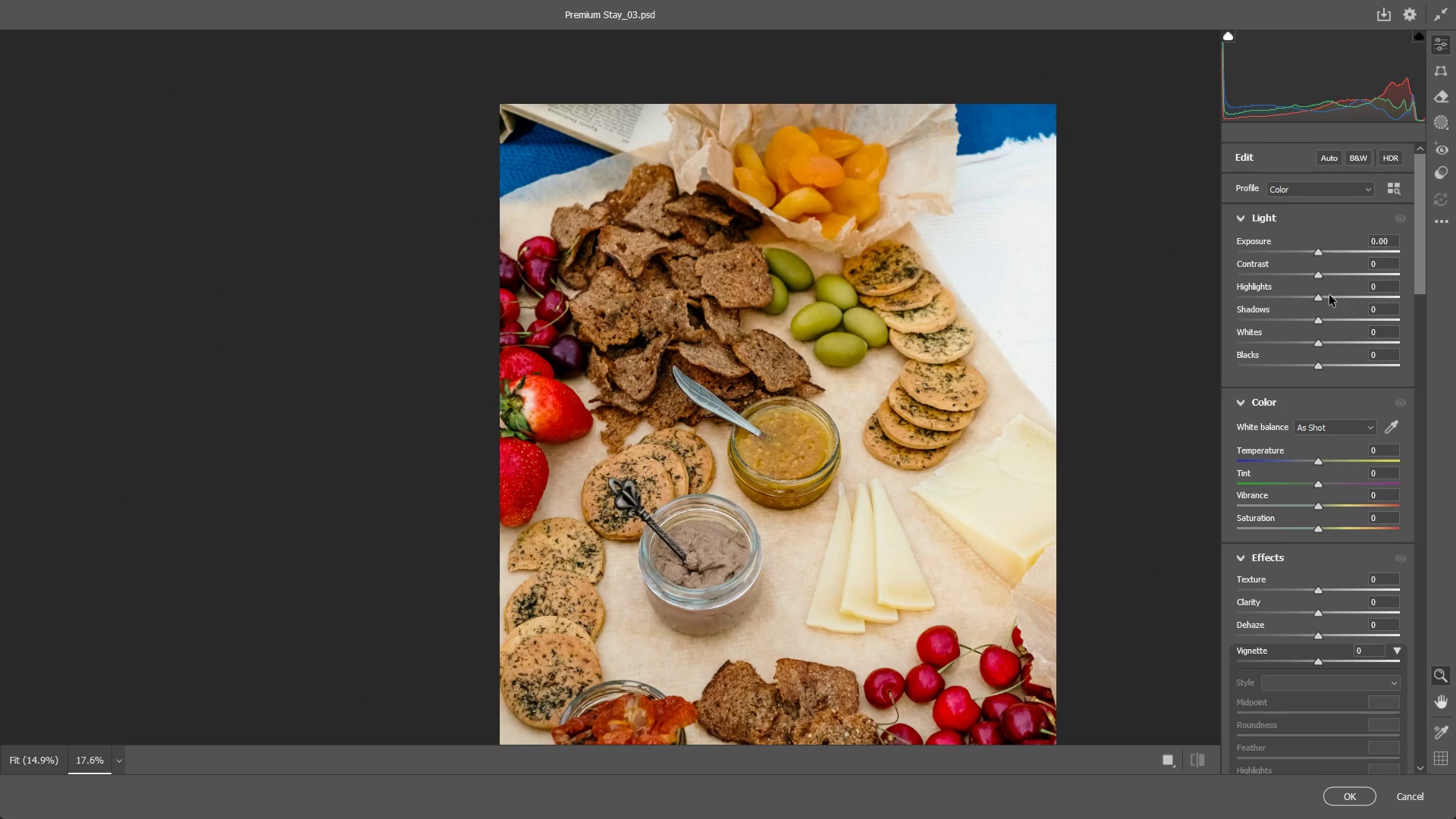 
wait(6.36)
 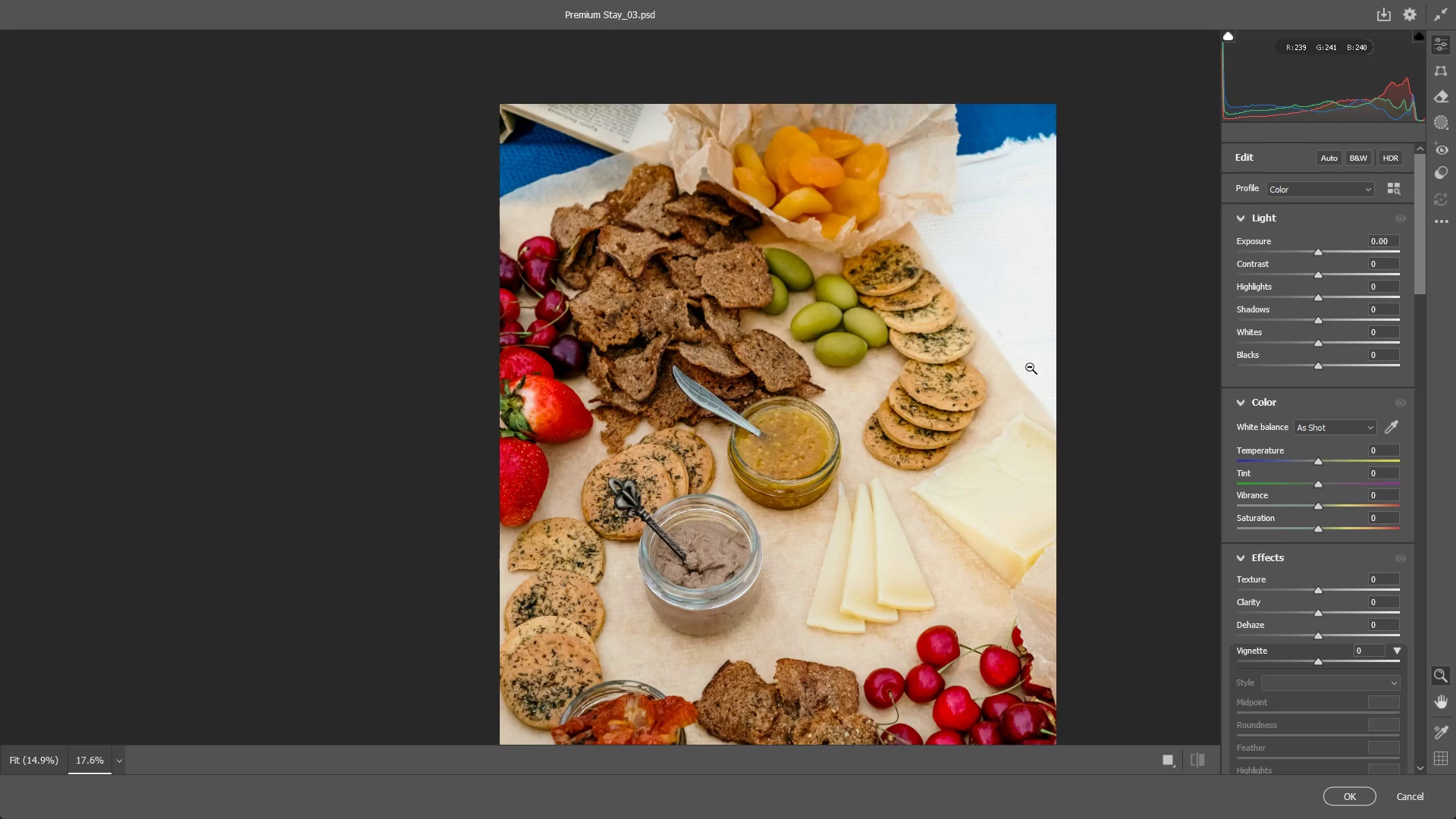 
left_click_drag(start_coordinate=[784, 366], to_coordinate=[779, 377])
 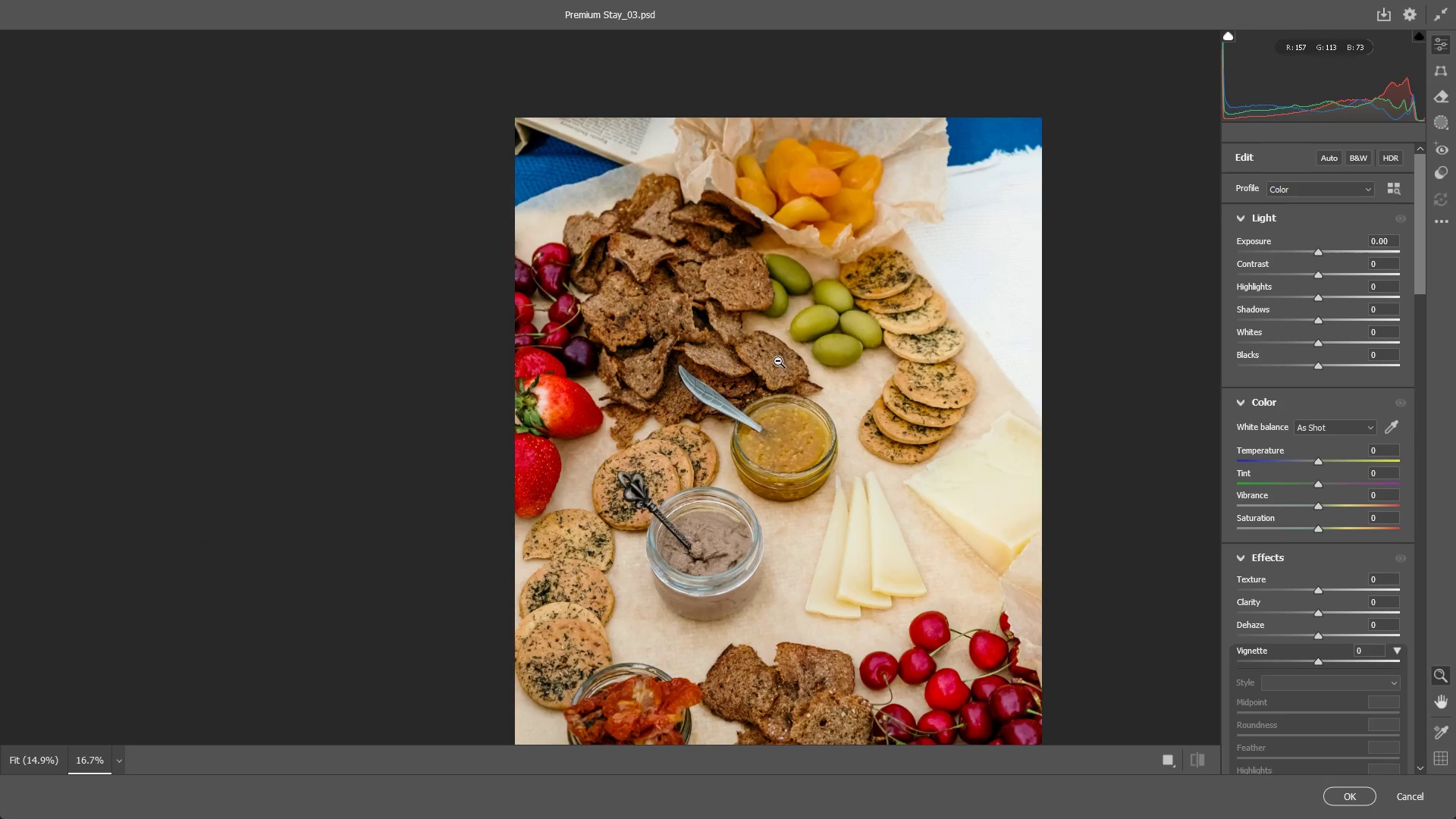 
hold_key(key=Space, duration=0.73)
 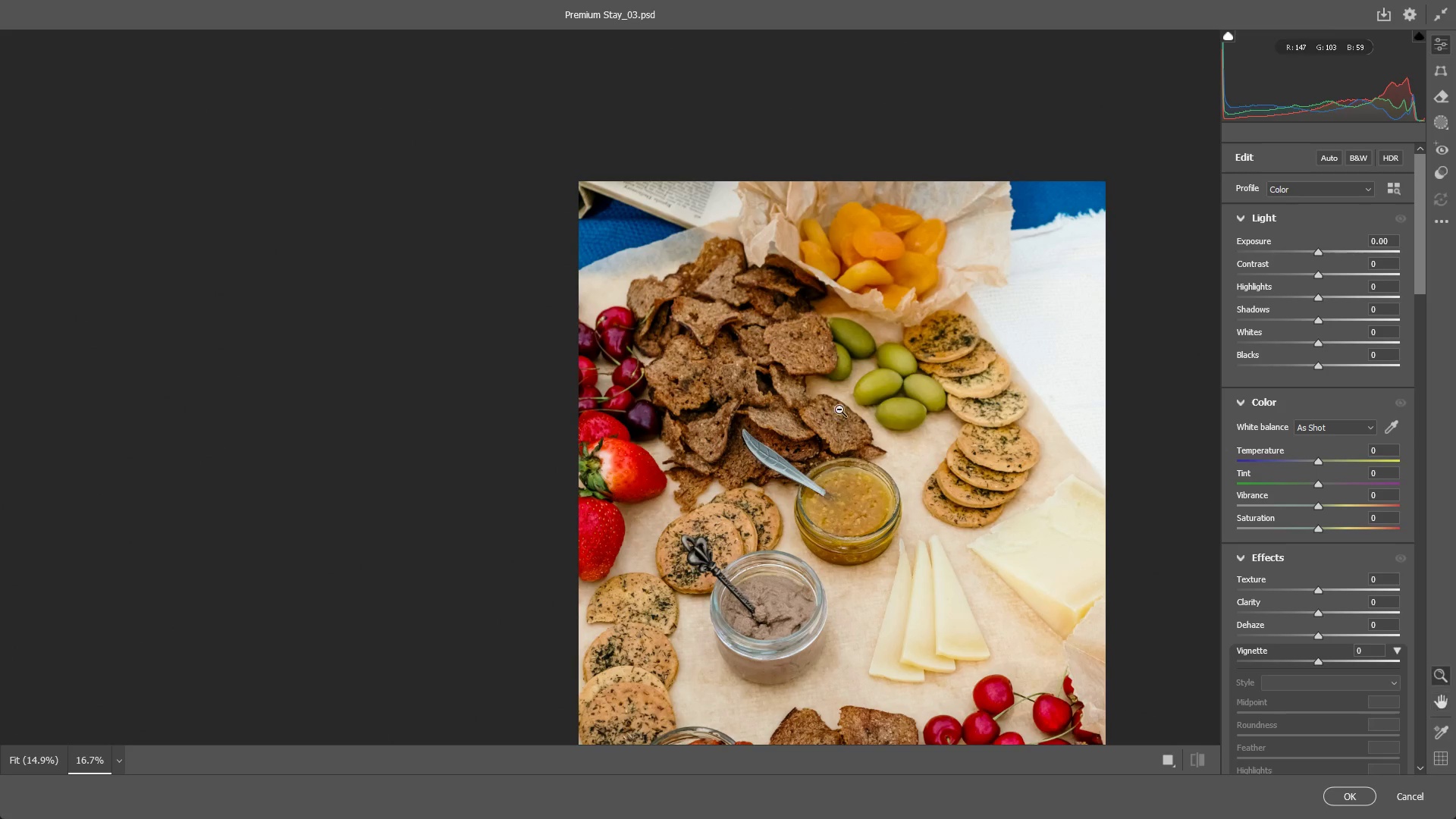 
left_click_drag(start_coordinate=[774, 350], to_coordinate=[837, 414])
 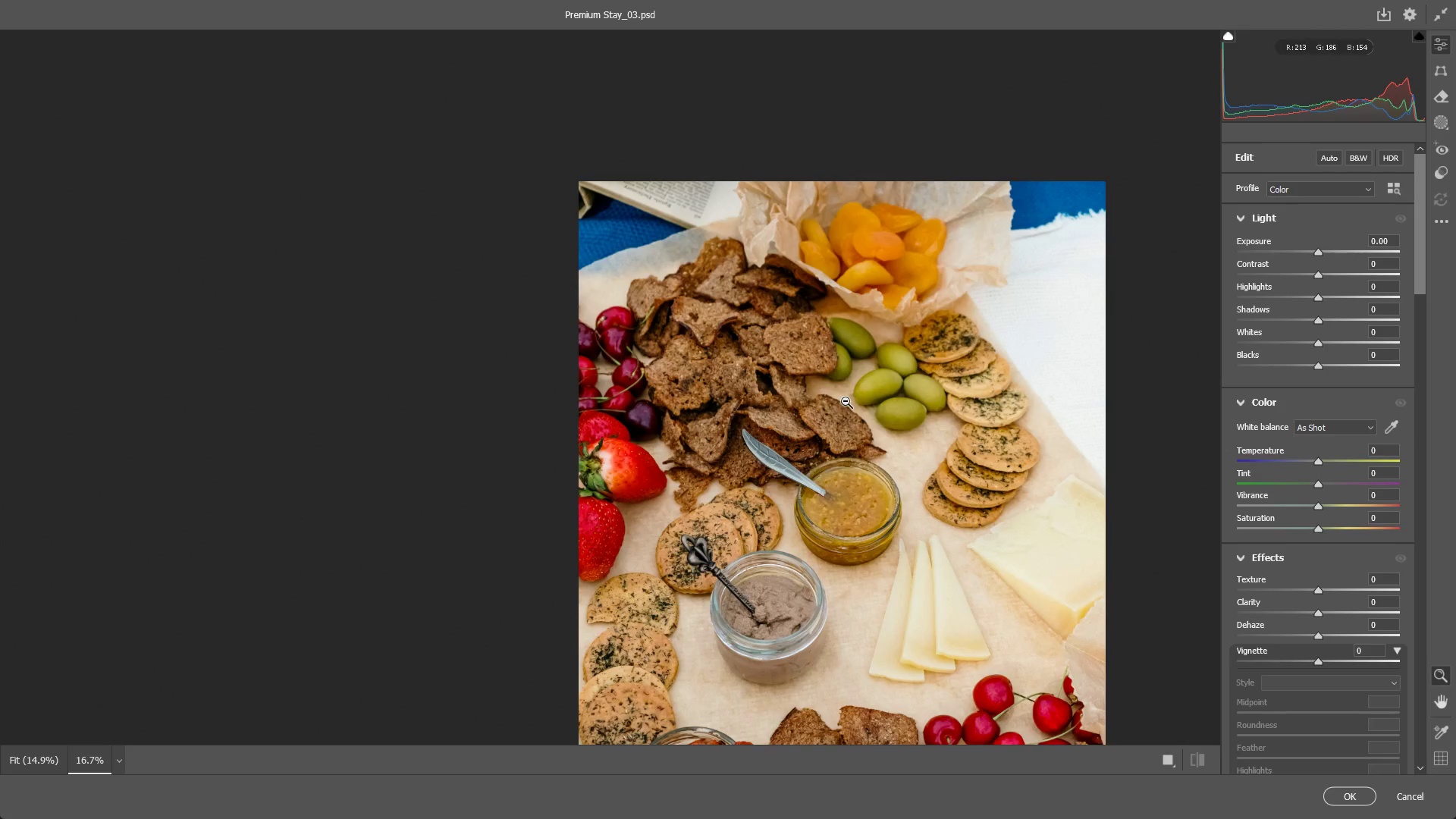 
left_click_drag(start_coordinate=[846, 401], to_coordinate=[839, 403])
 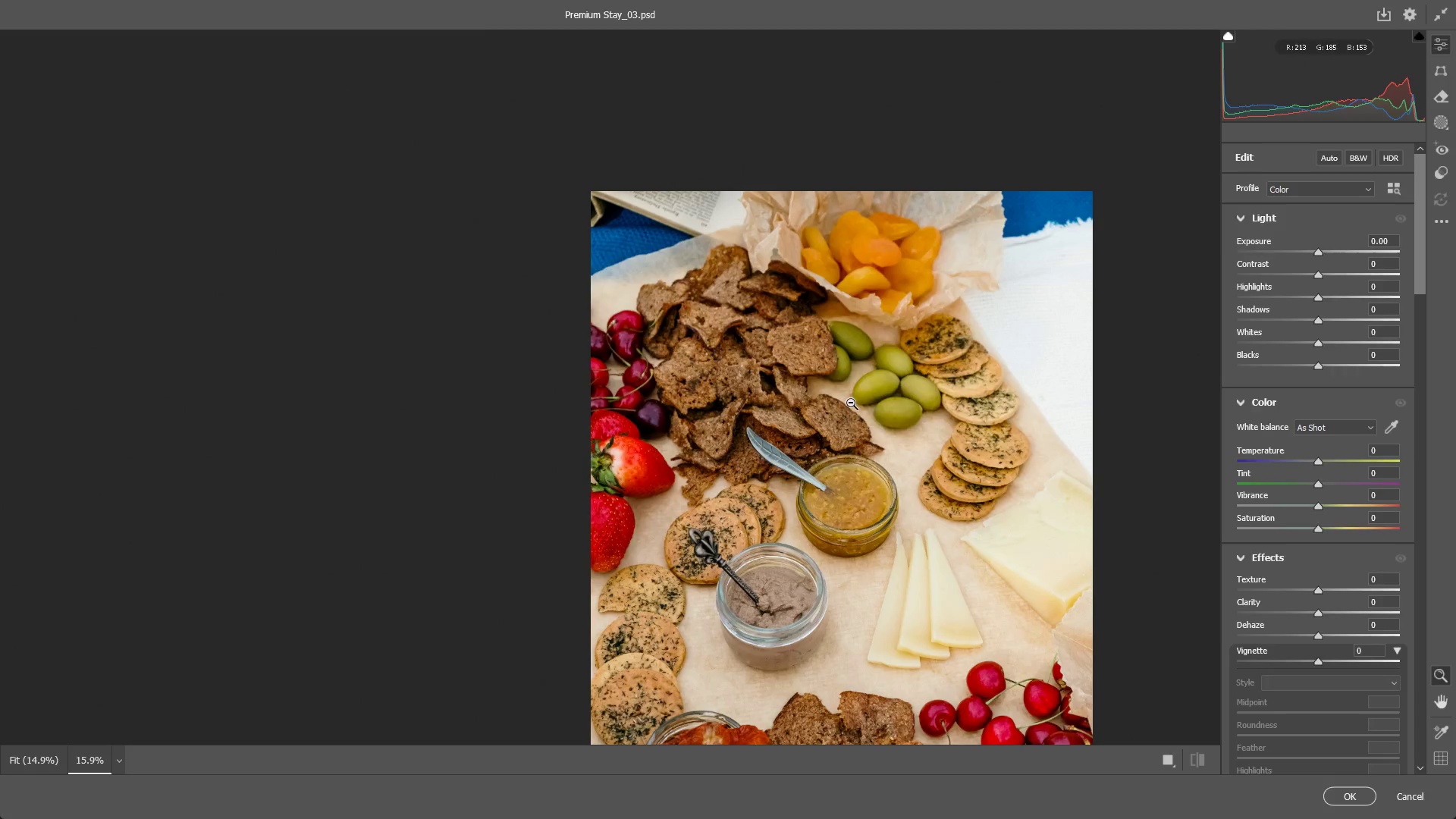 
key(Alt+Tab)
 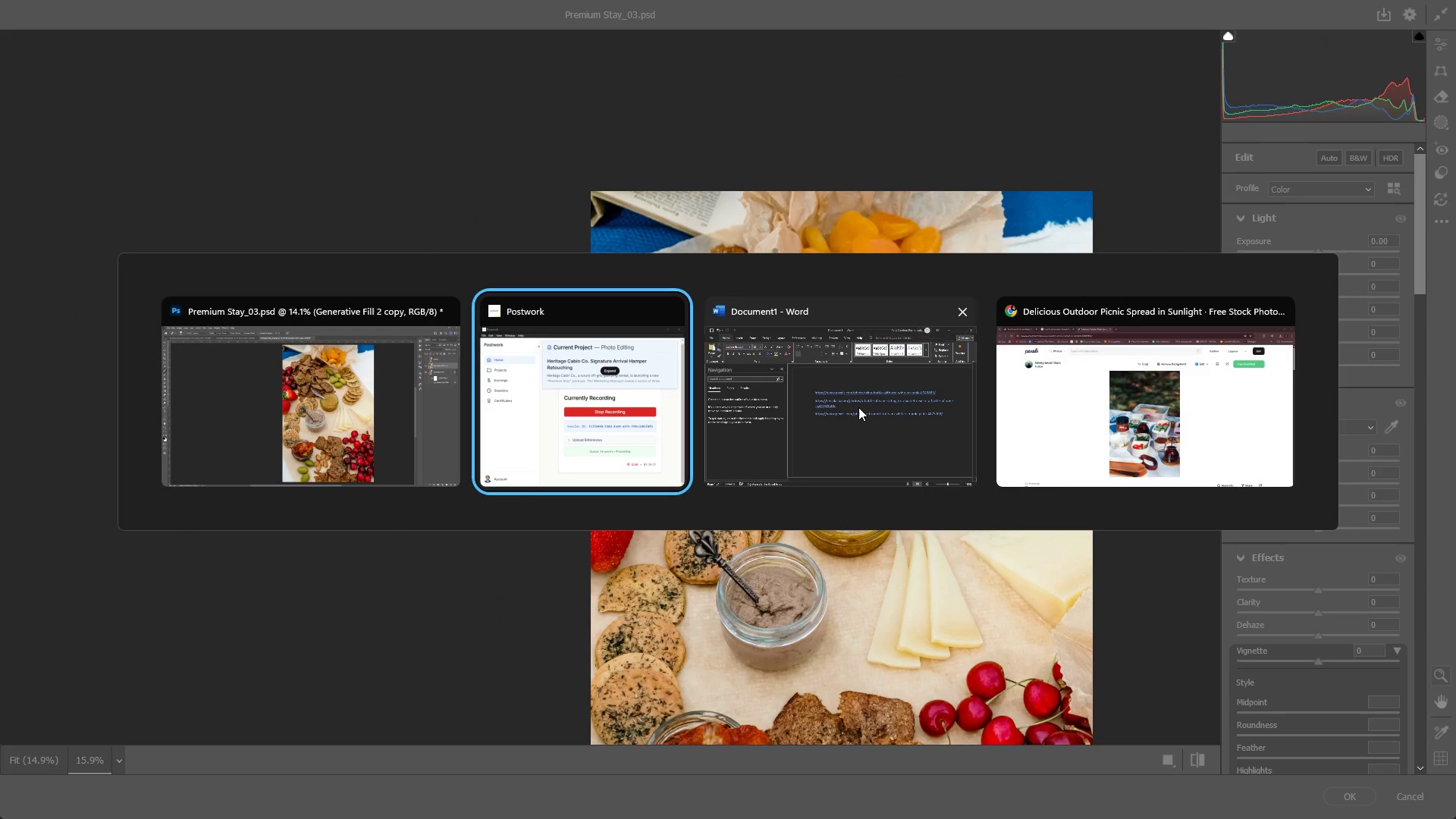 
key(Alt+Tab)
 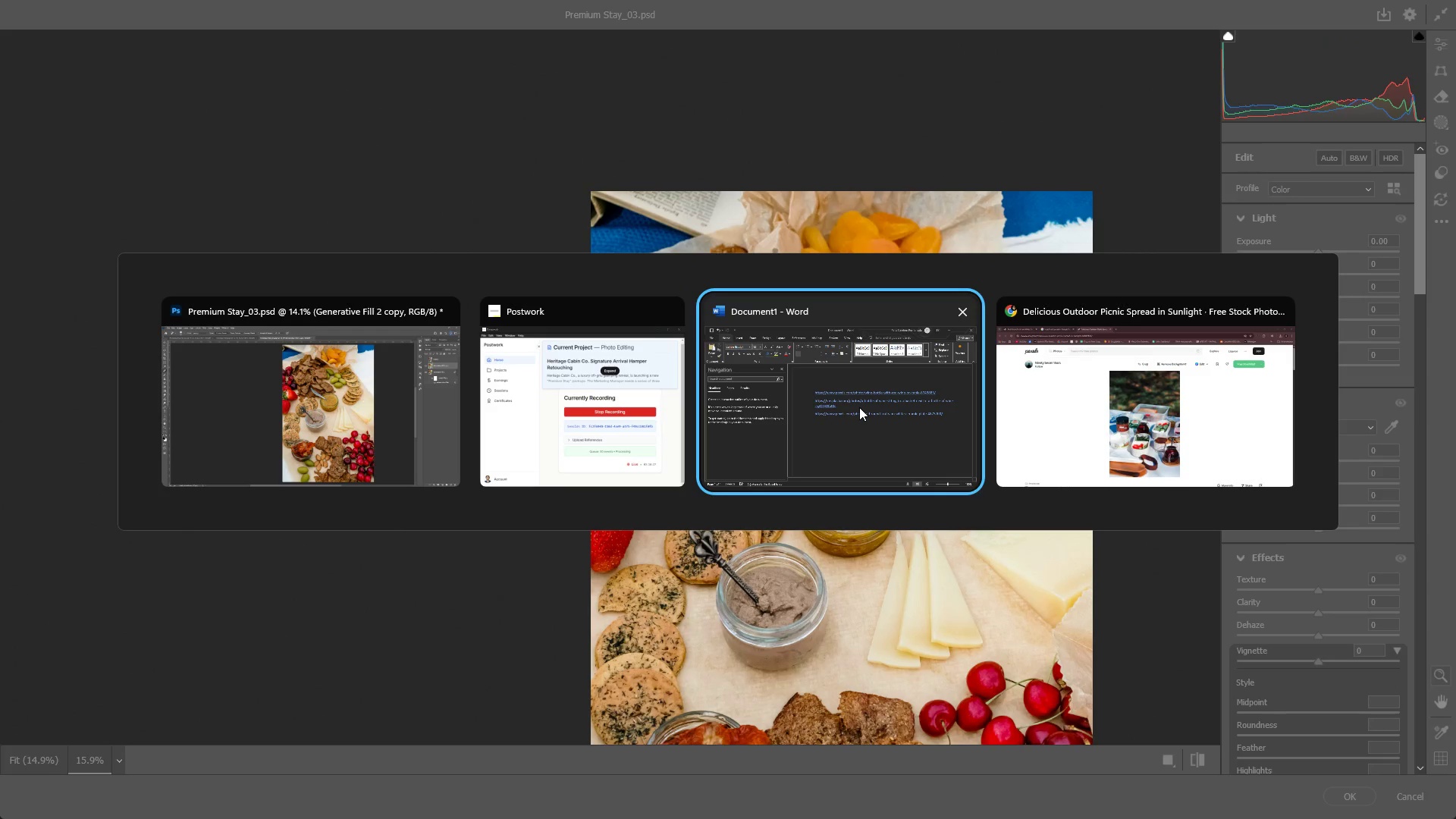 
key(Alt+Tab)
 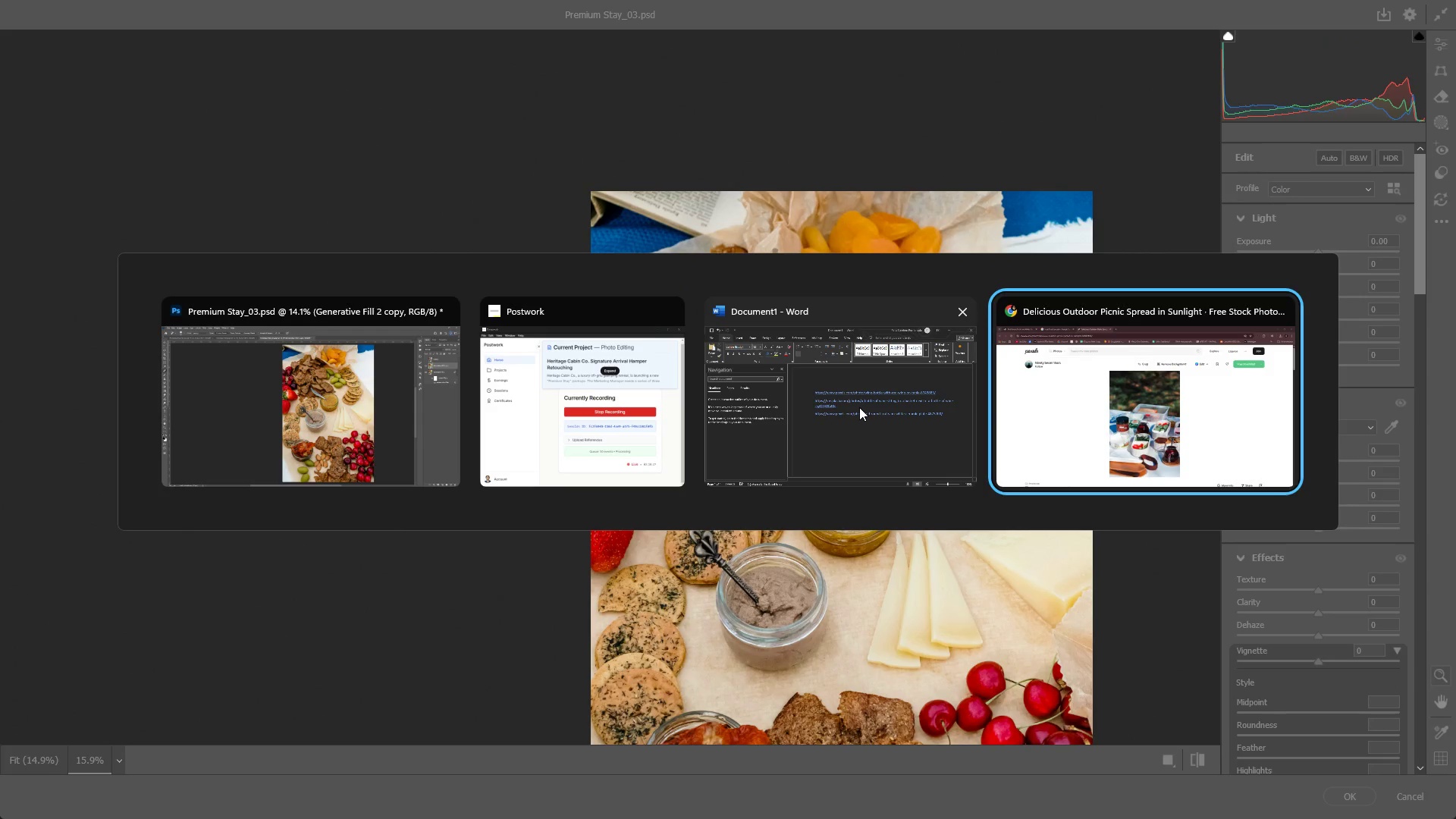 
key(Alt+Tab)
 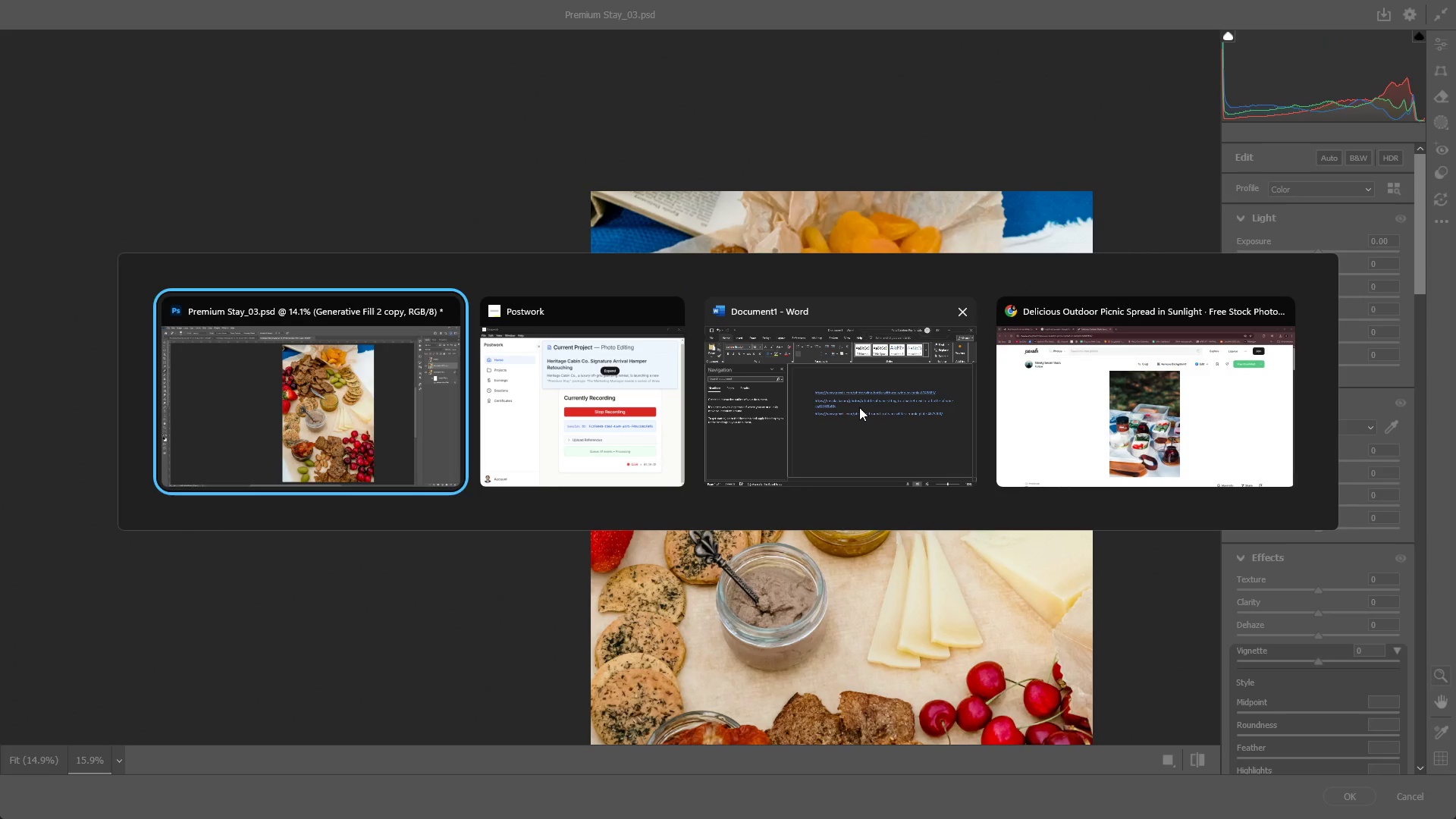 
key(Alt+Tab)